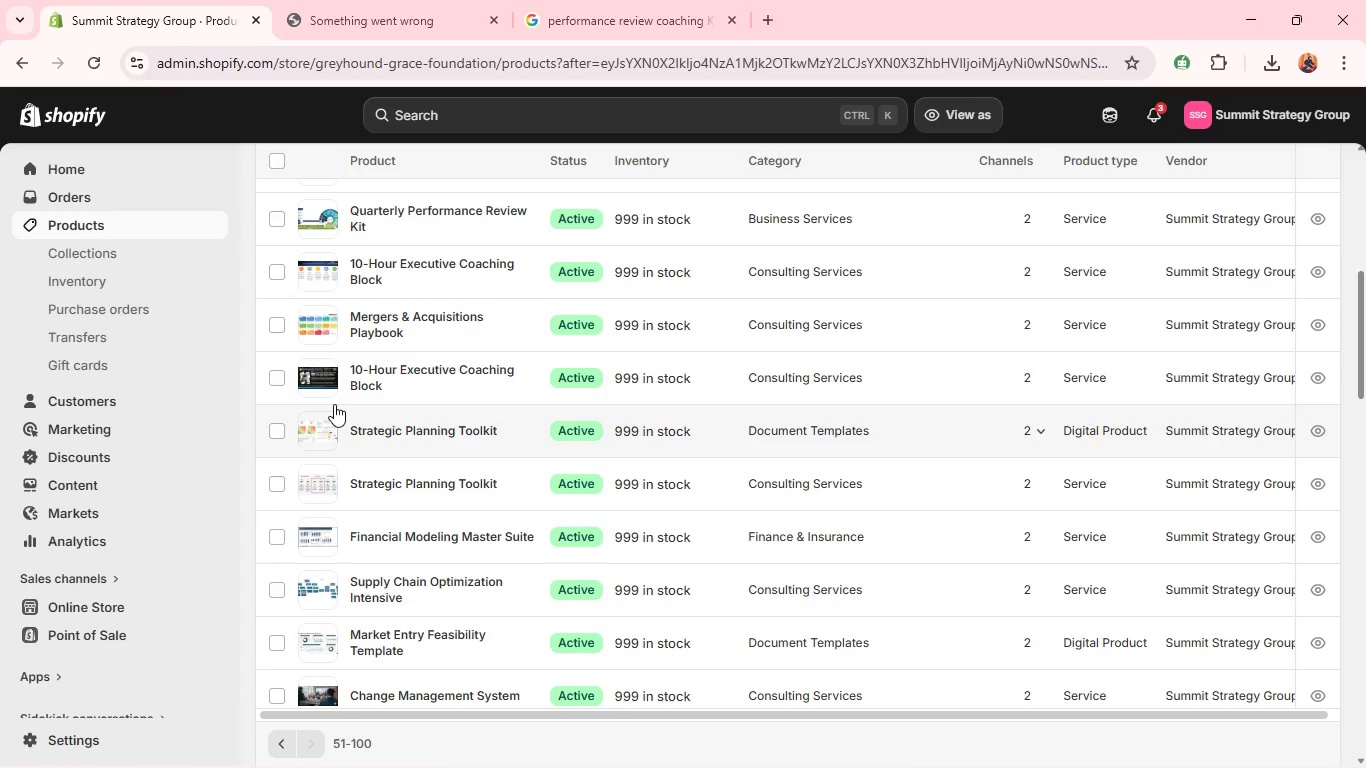 
left_click([118, 613])
 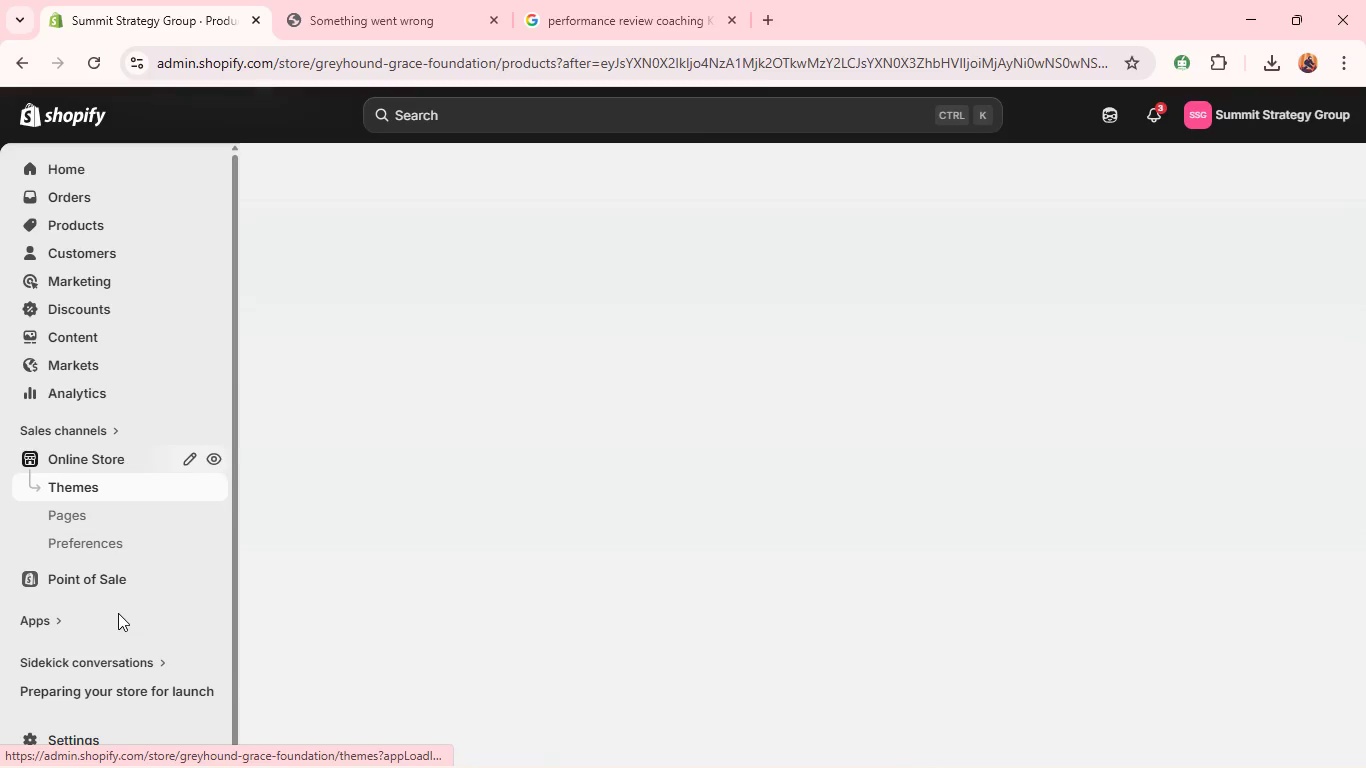 
mouse_move([133, 511])
 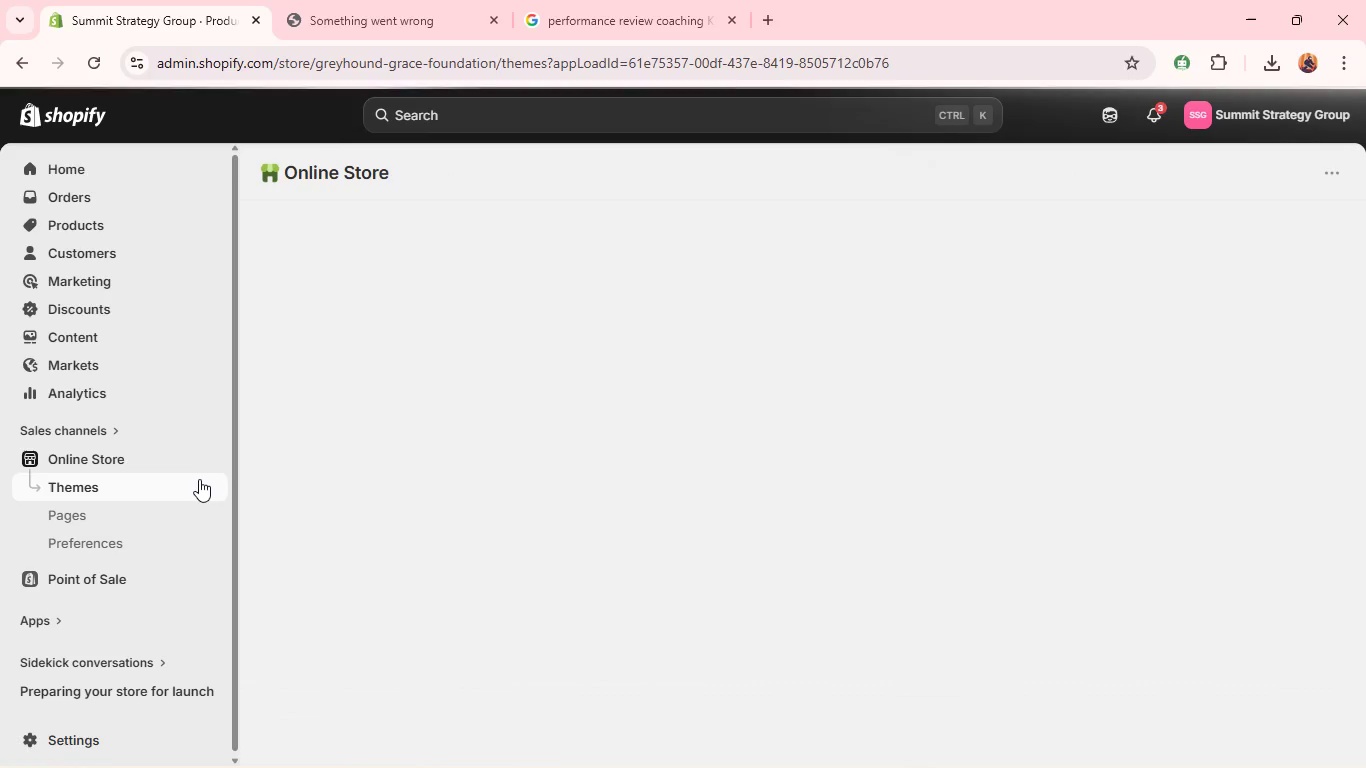 
left_click([198, 479])
 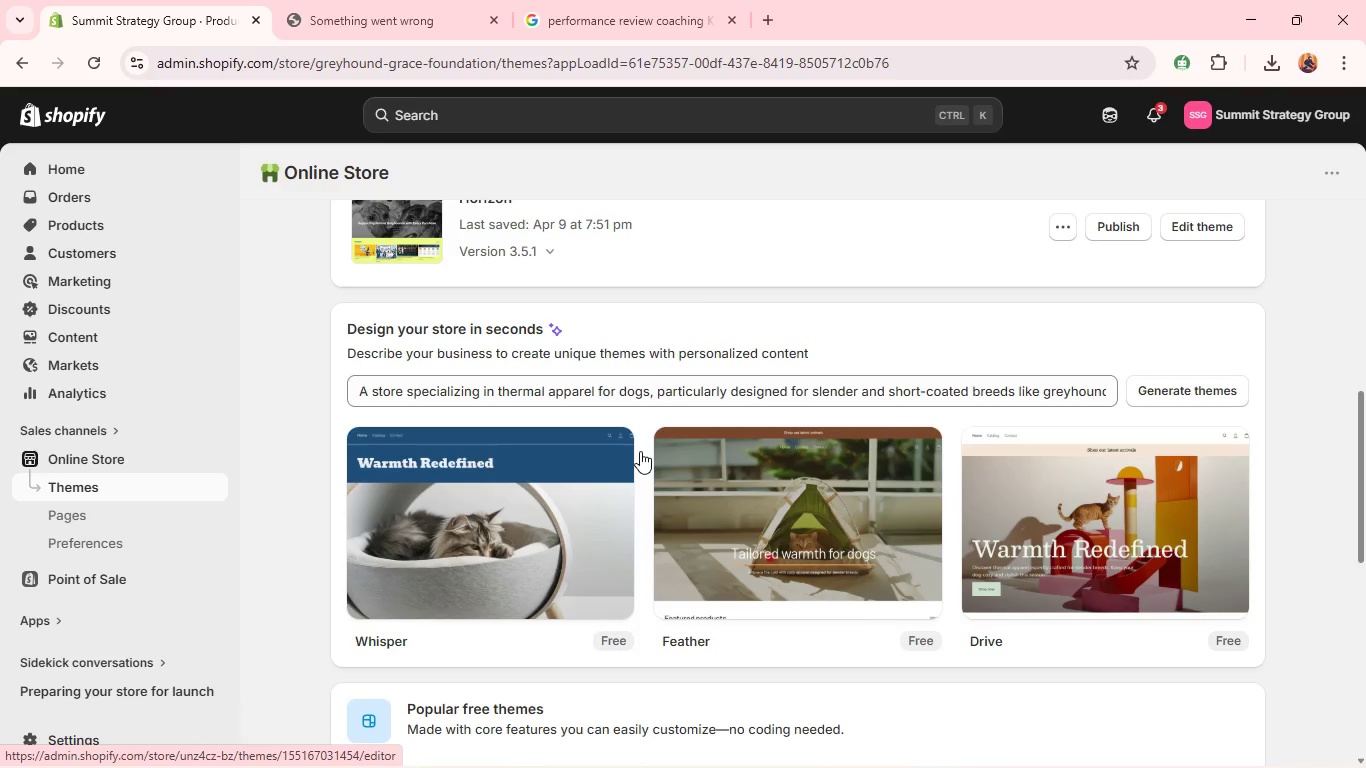 
wait(31.0)
 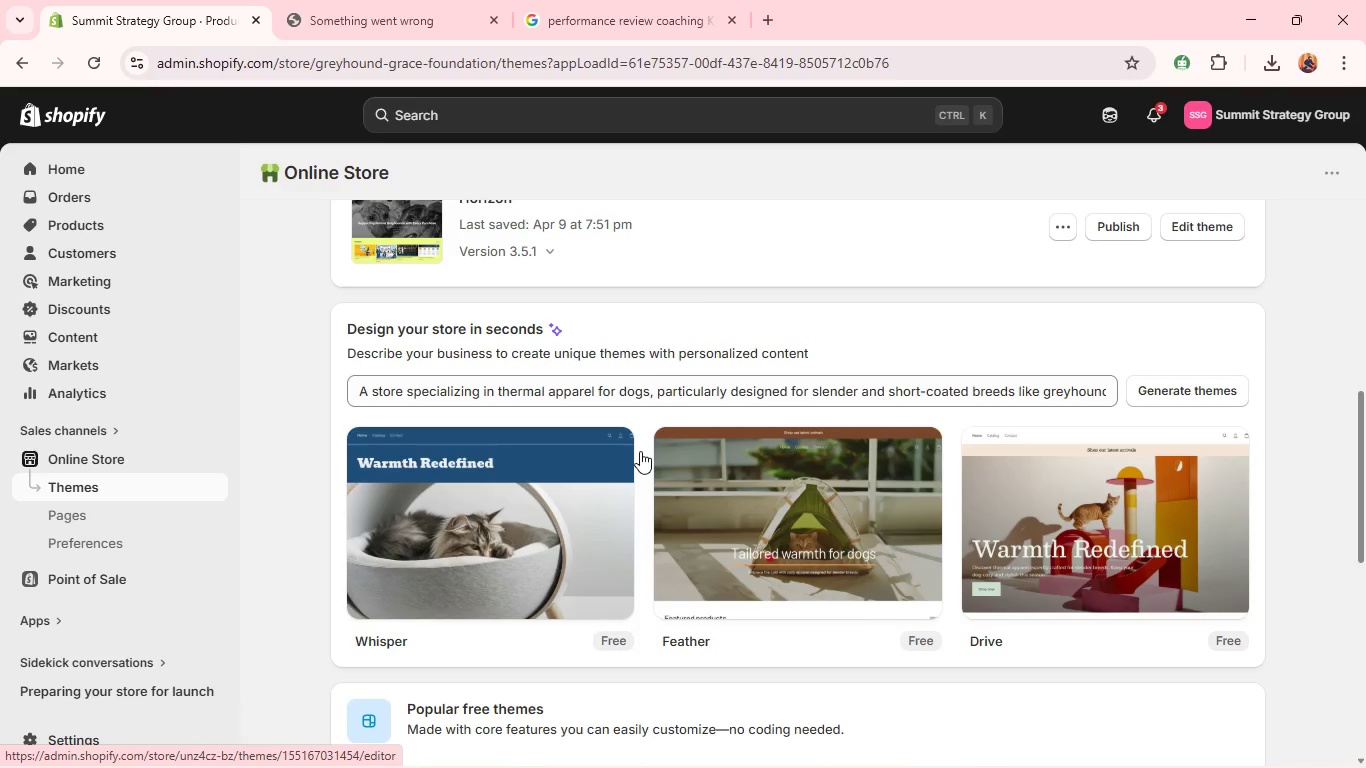 
left_click([1040, 662])
 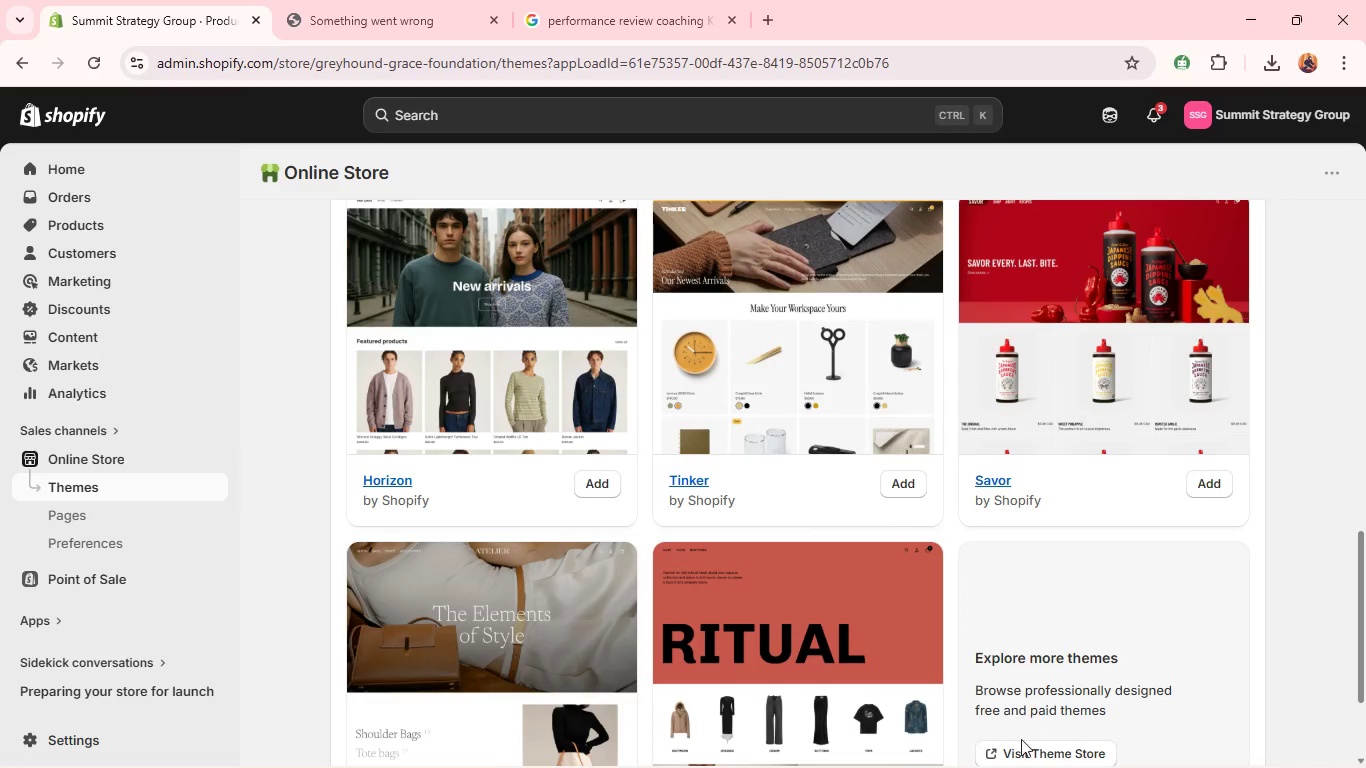 
left_click([1017, 751])
 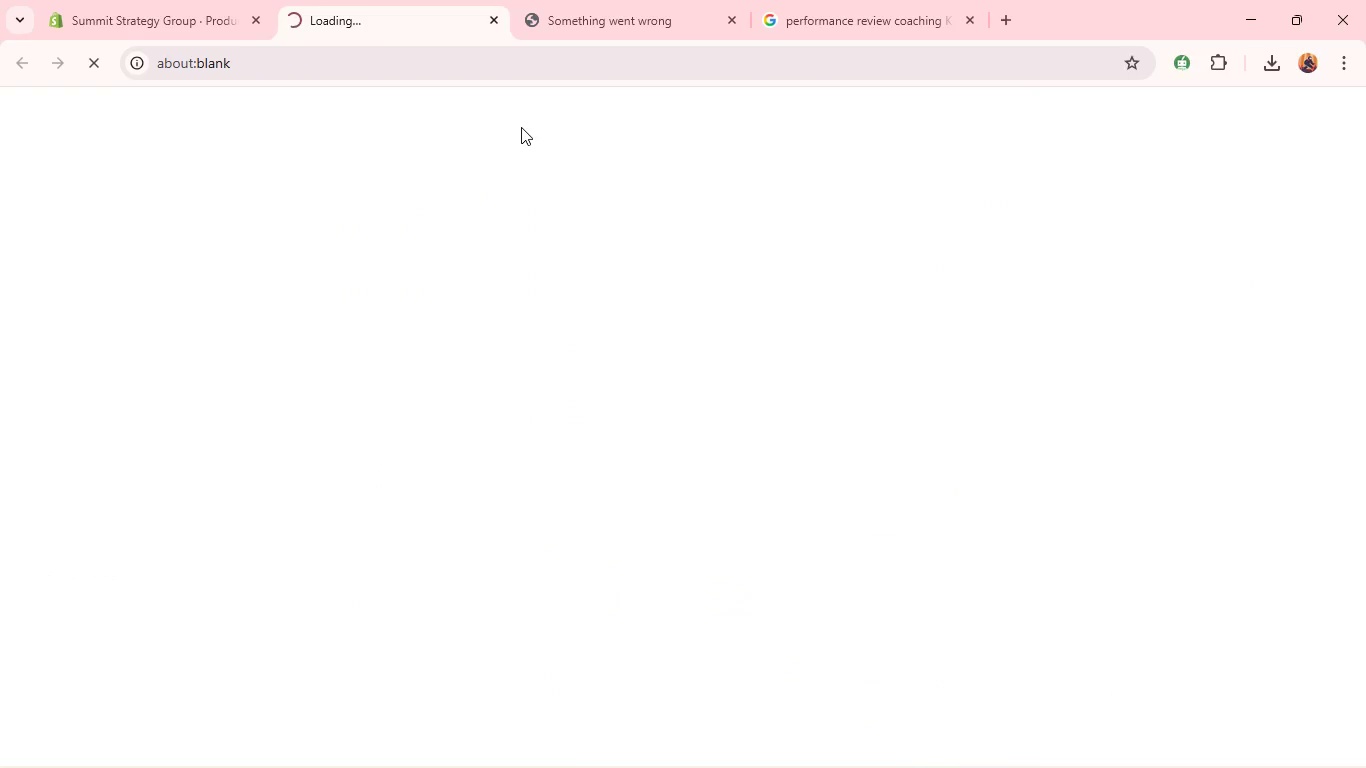 
left_click([732, 19])
 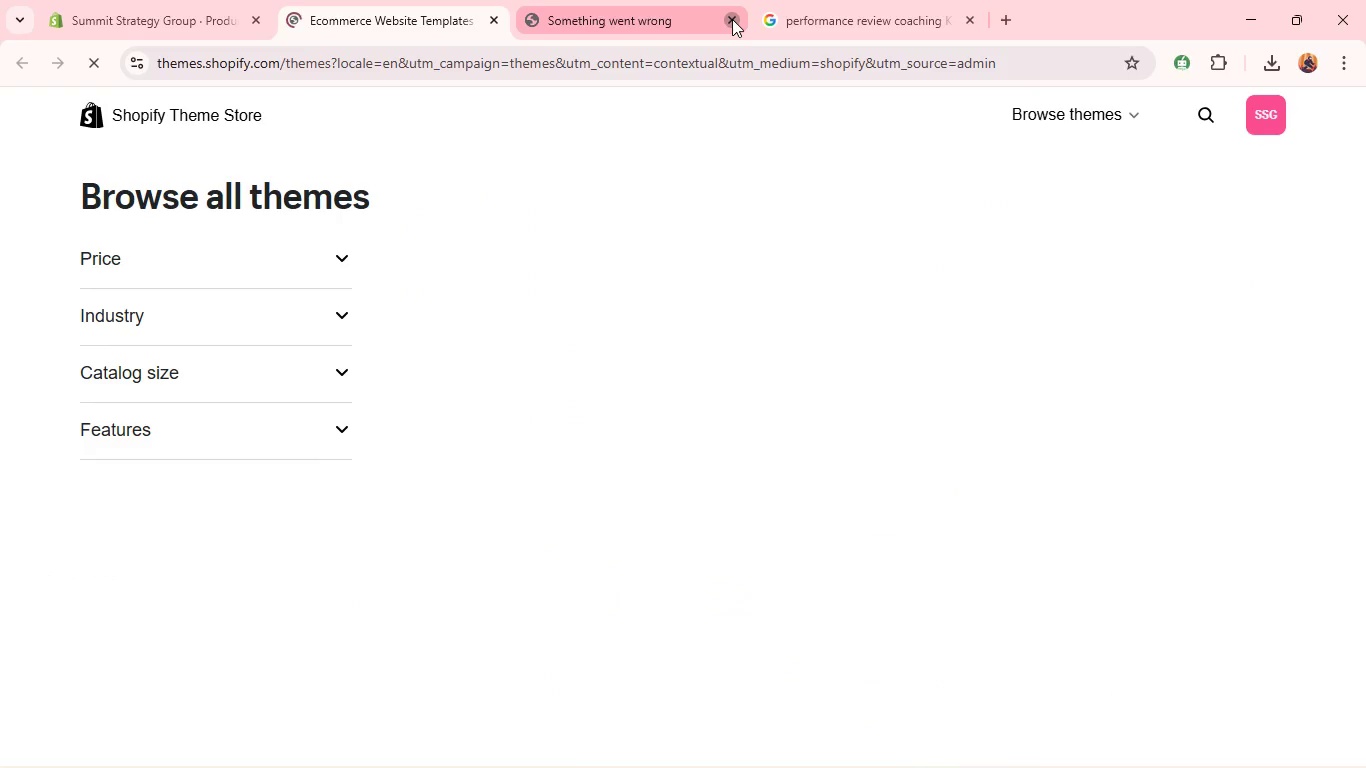 
left_click([732, 19])
 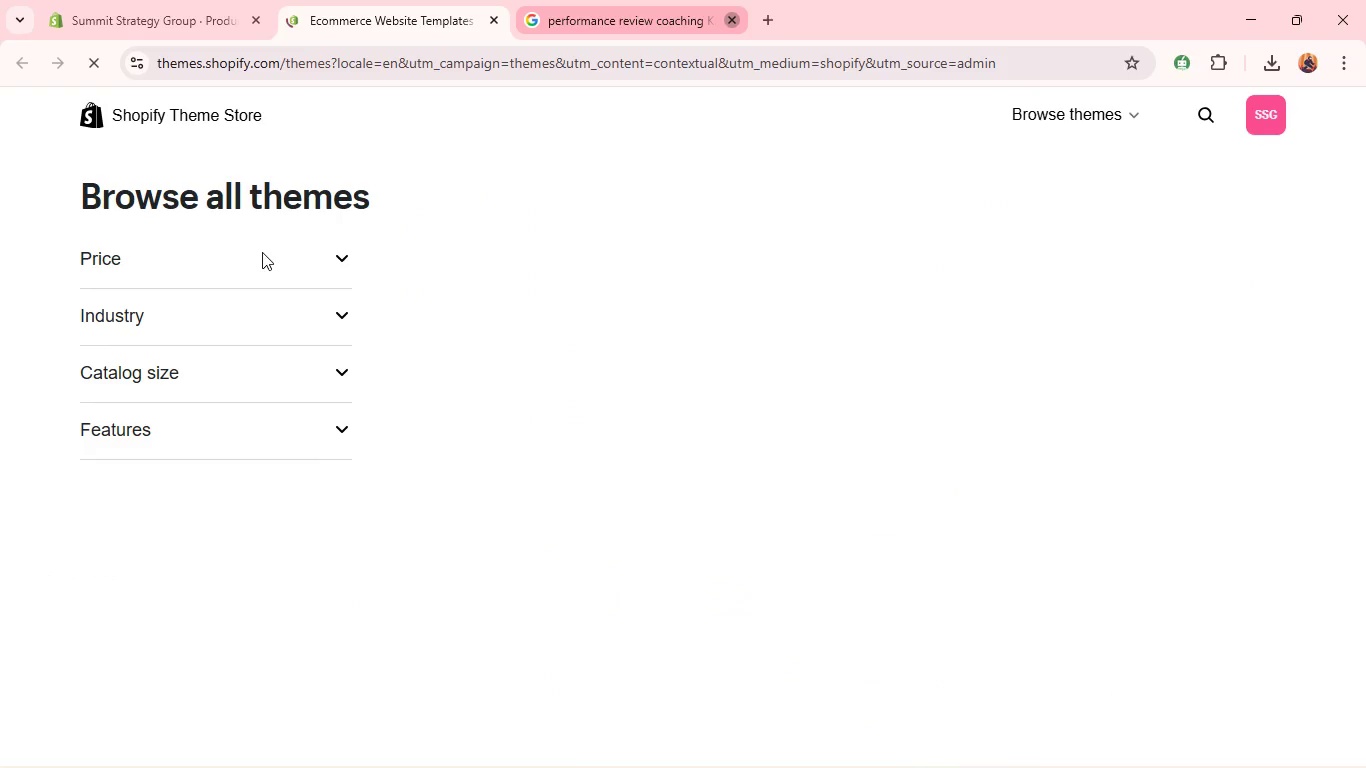 
mouse_move([302, 274])
 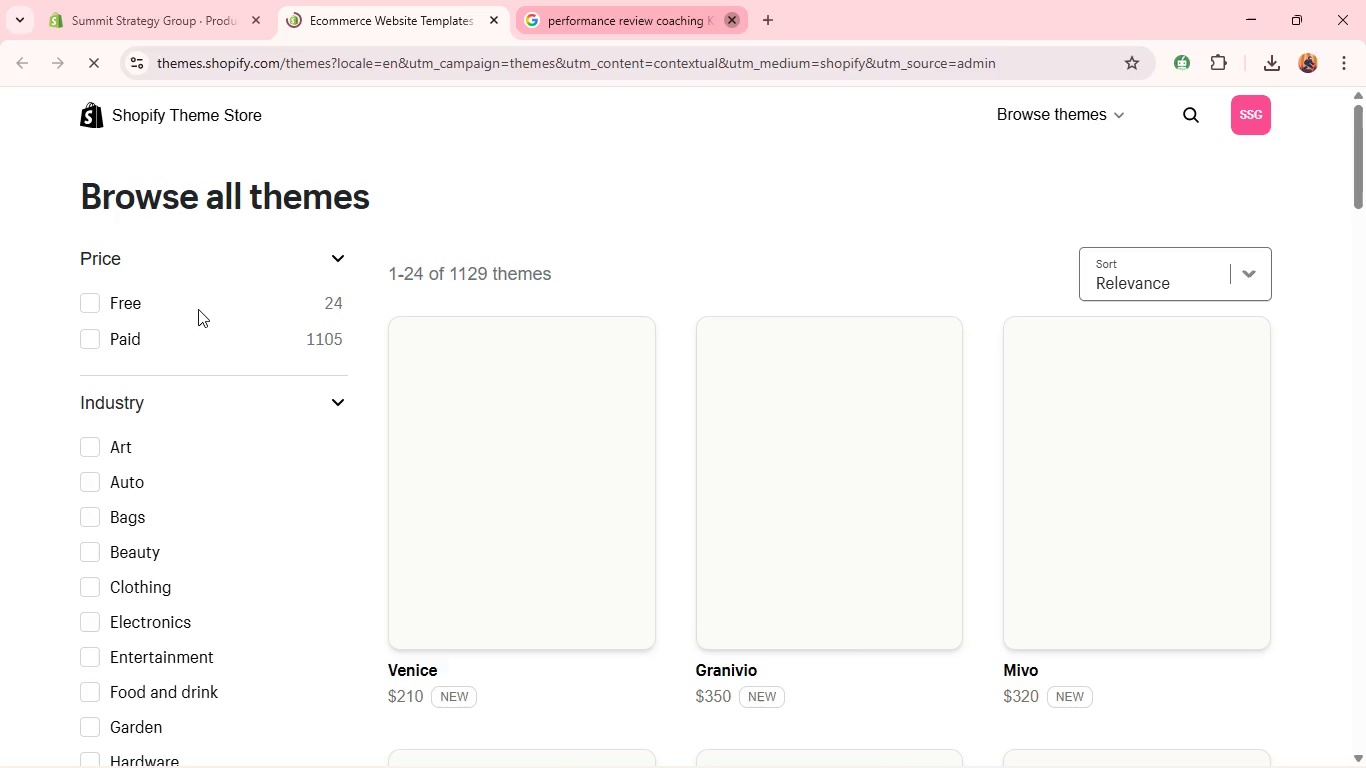 
left_click([198, 309])
 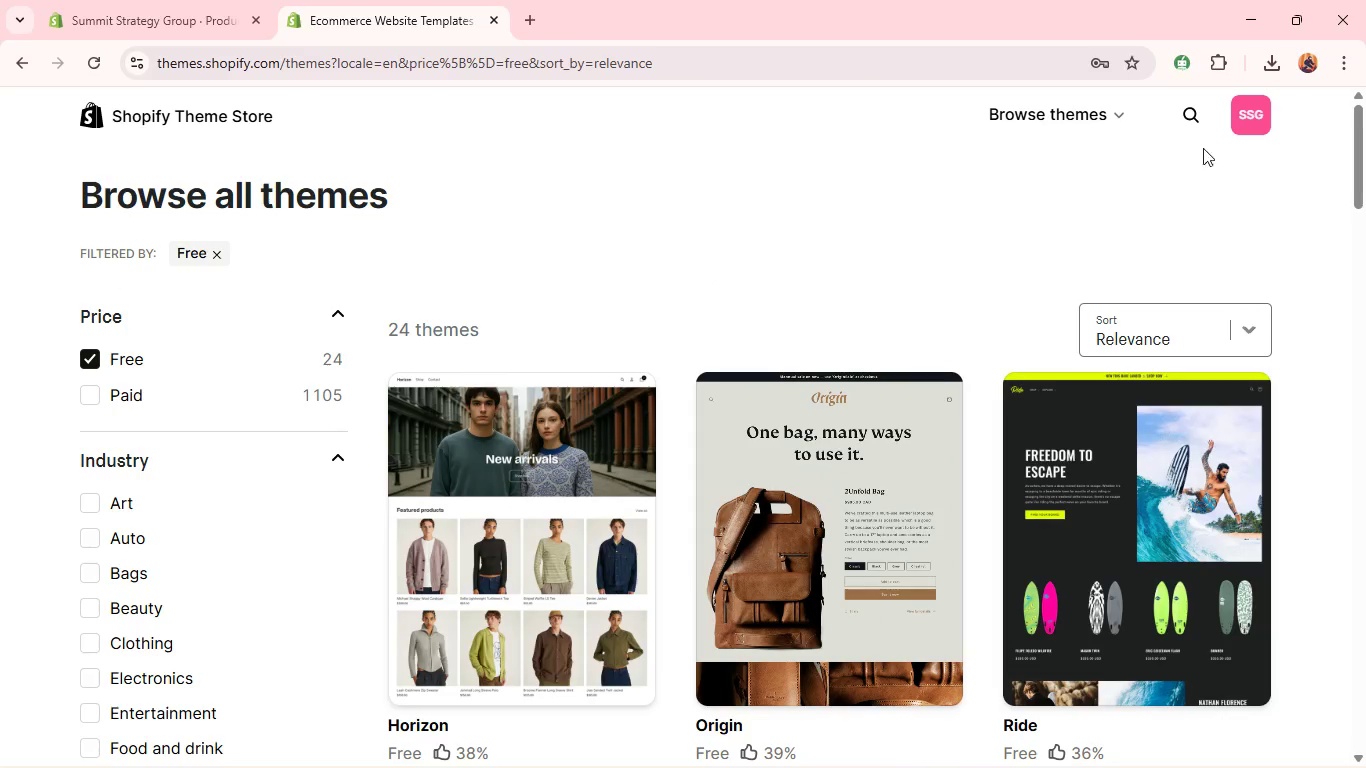 
left_click([1190, 112])
 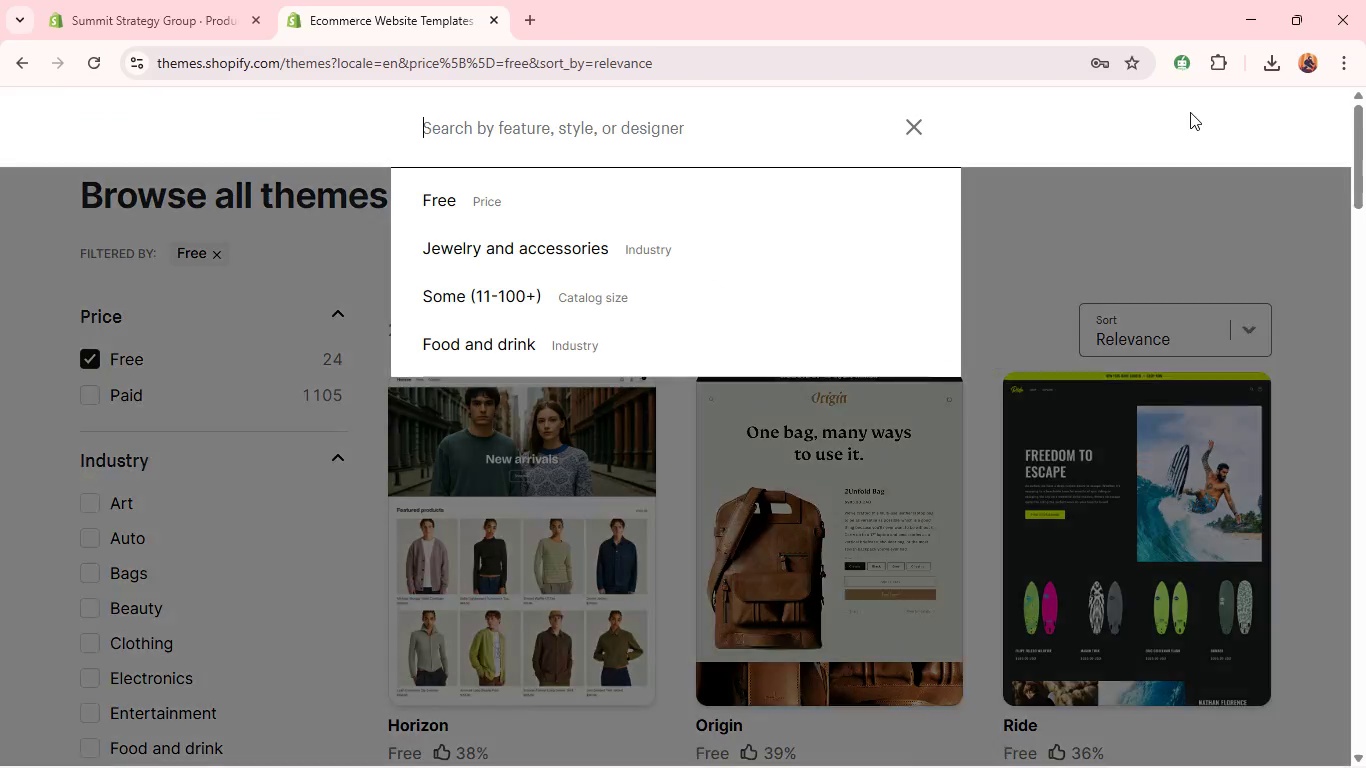 
type(mcki)
key(Backspace)
key(Backspace)
key(Backspace)
key(Backspace)
type(Mc)
key(Backspace)
key(Backspace)
type(b)
key(Backspace)
key(Backspace)
type(Bch)
key(Backspace)
type(g)
 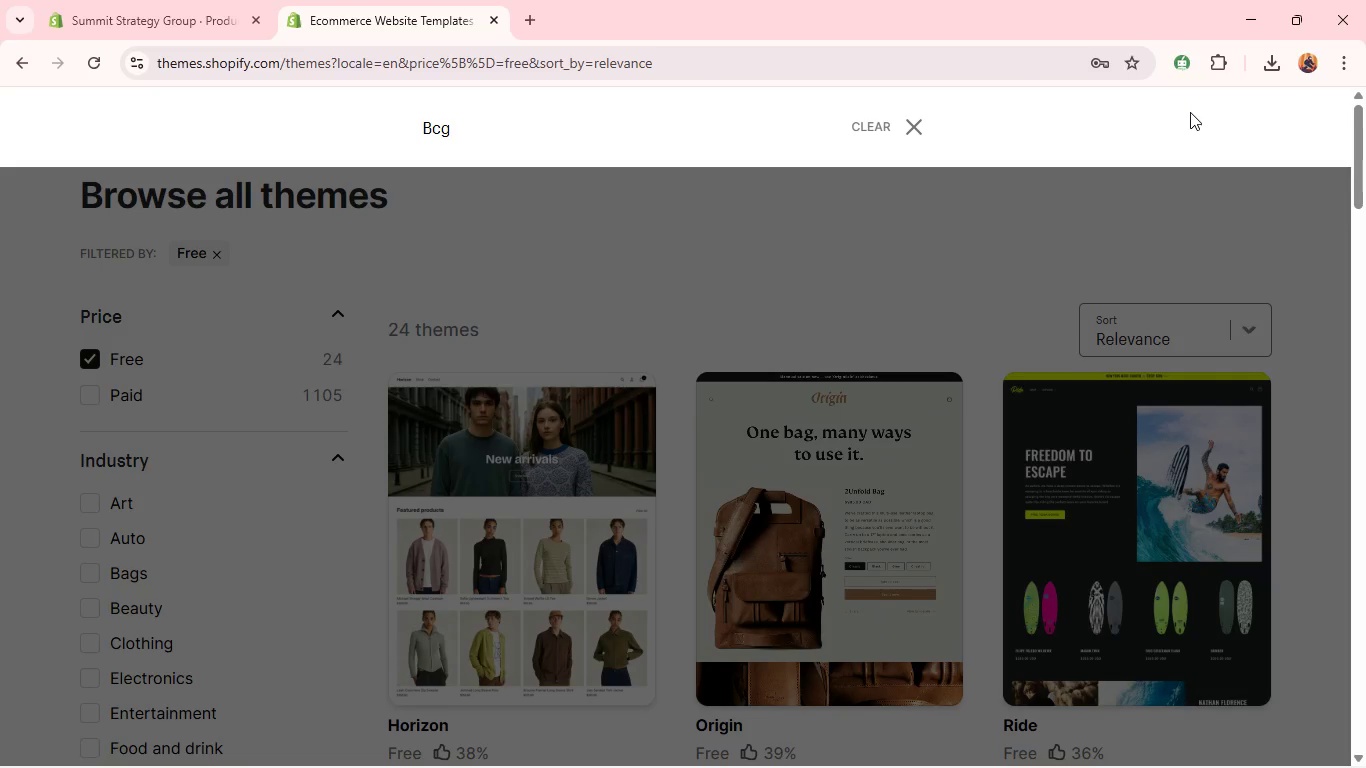 
 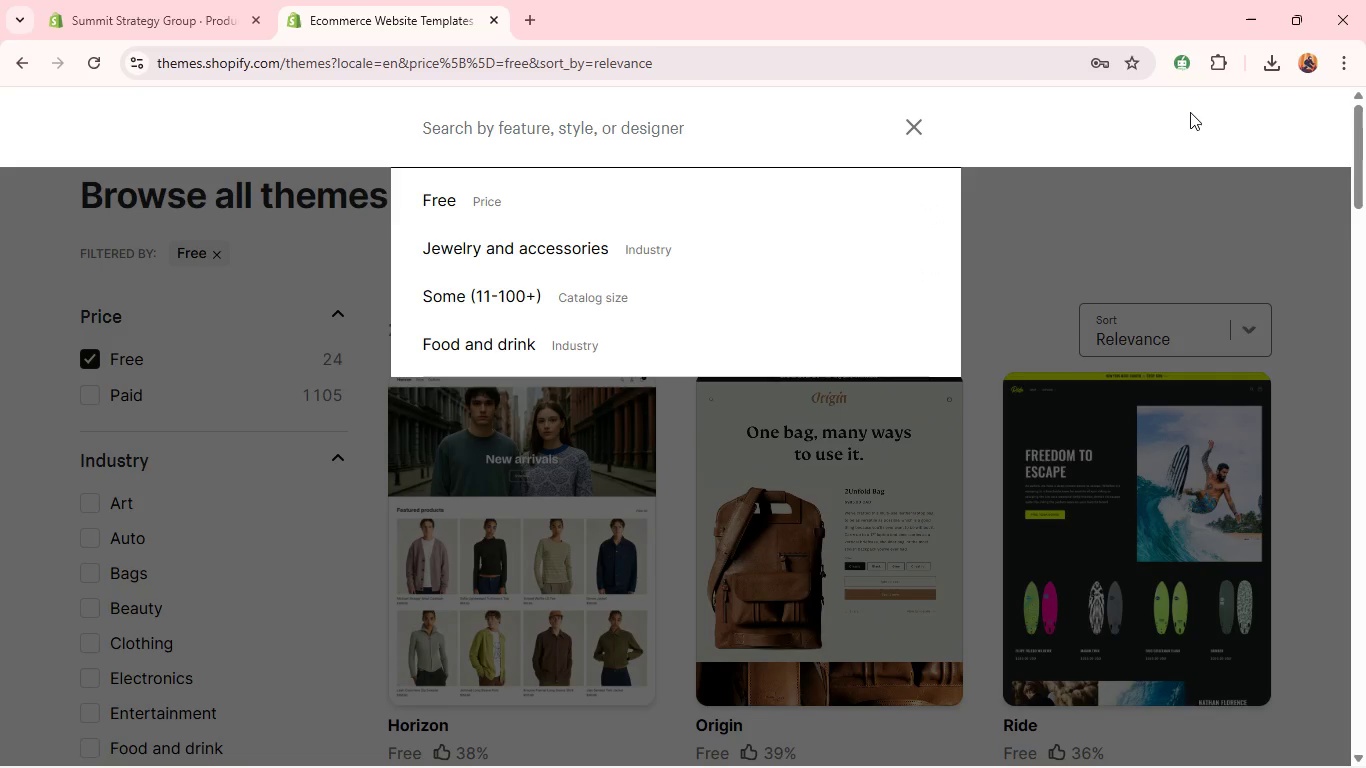 
hold_key(key=Z, duration=1.94)
 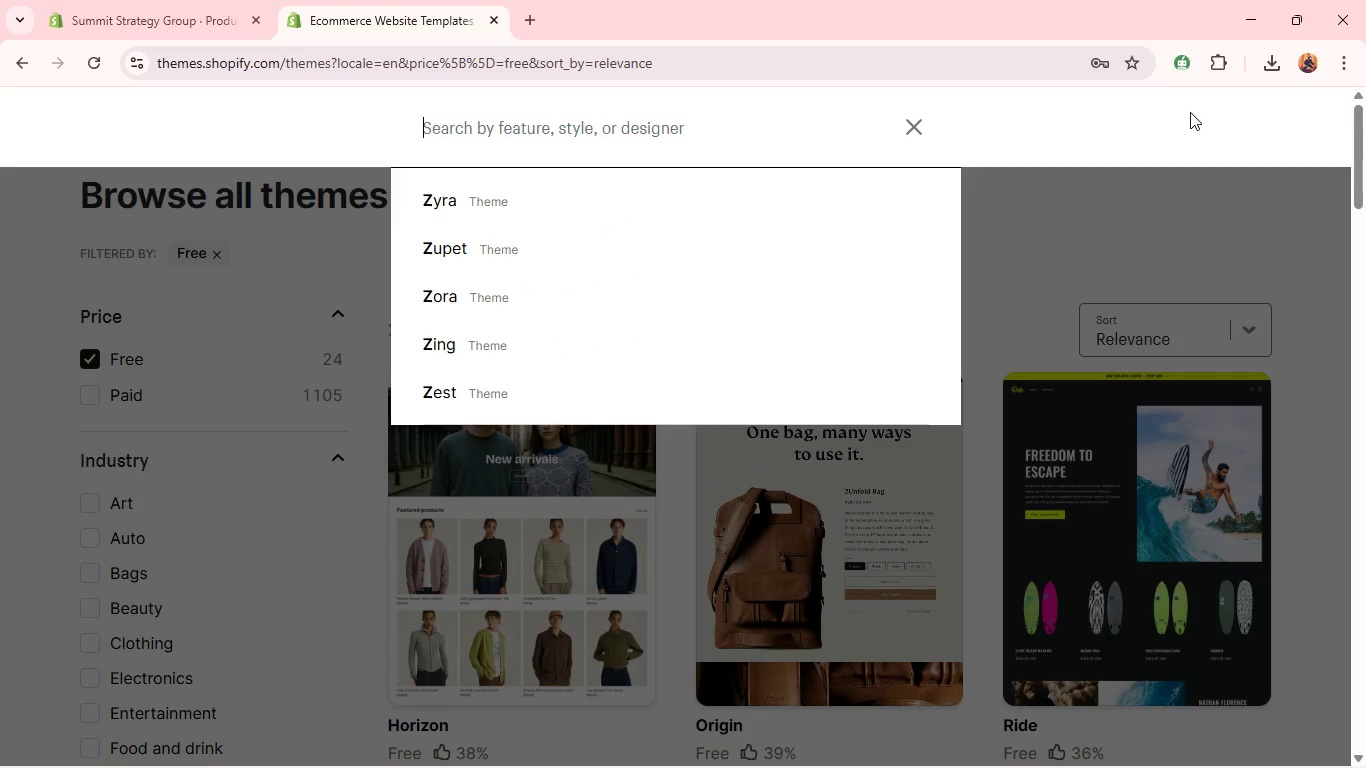 
wait(9.81)
 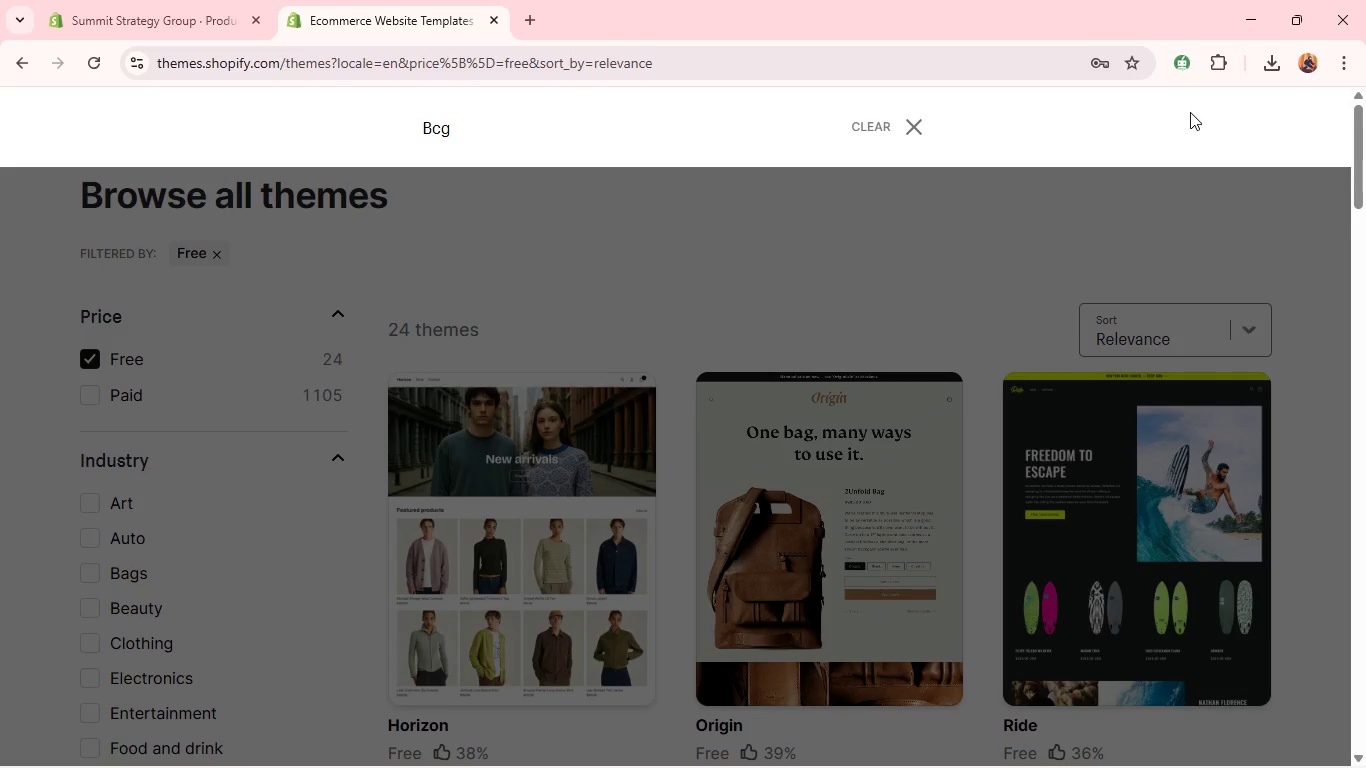 
left_click([154, 1])
 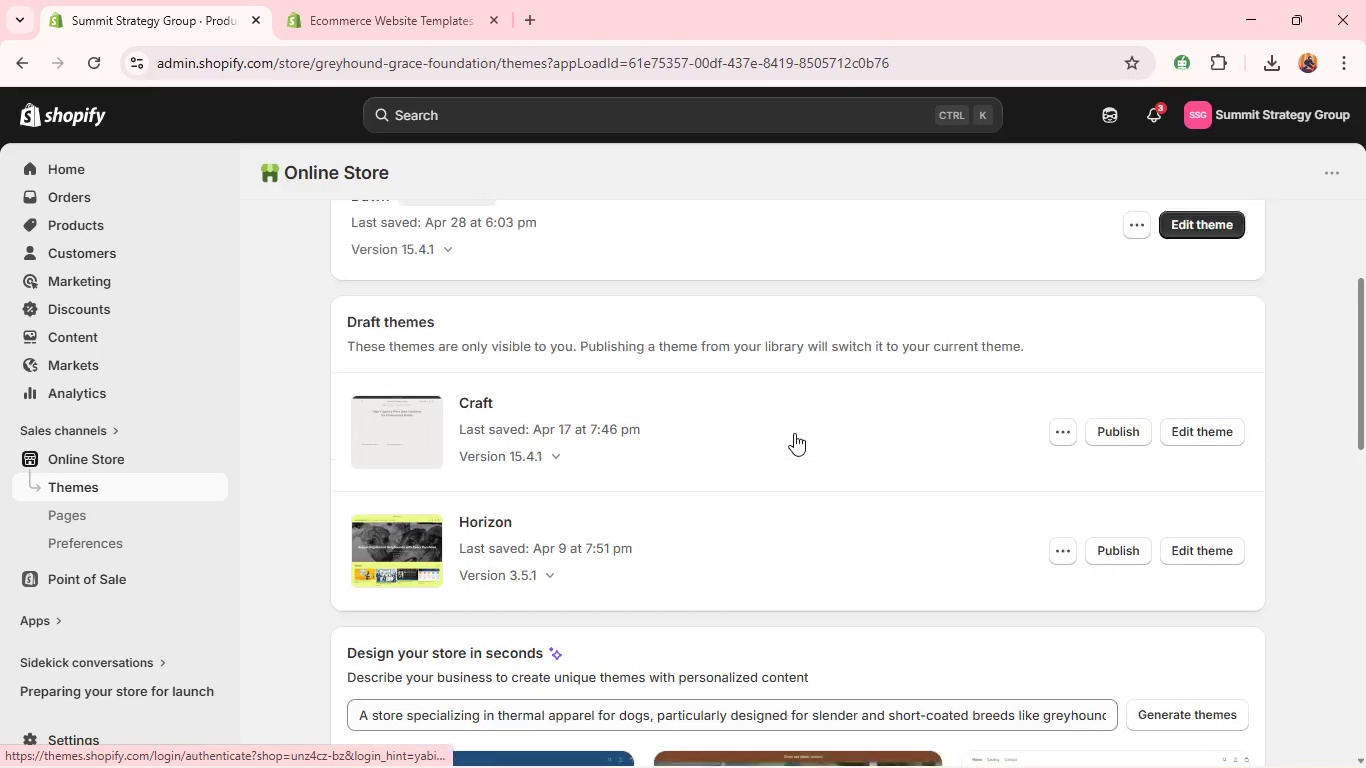 
left_click([978, 237])
 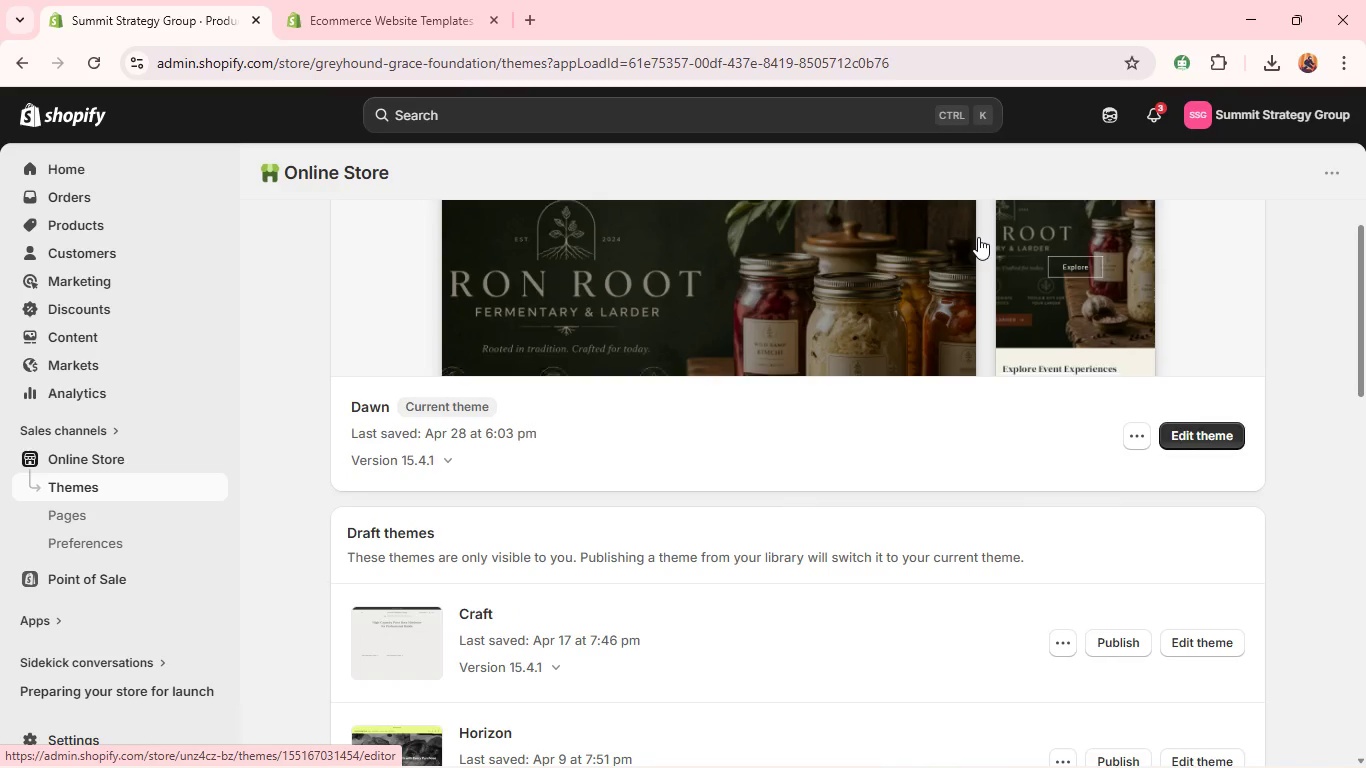 
key(Alt+Tab)
 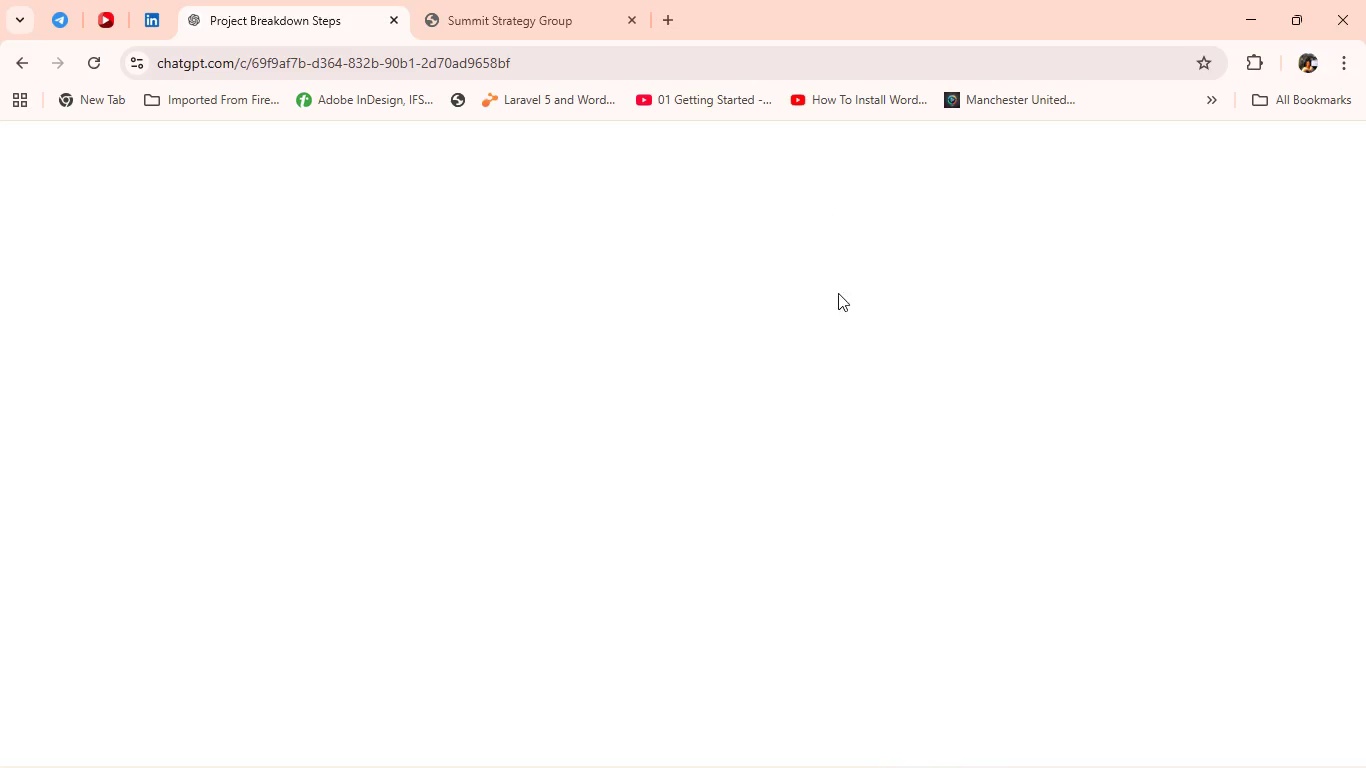 
left_click([658, 63])
 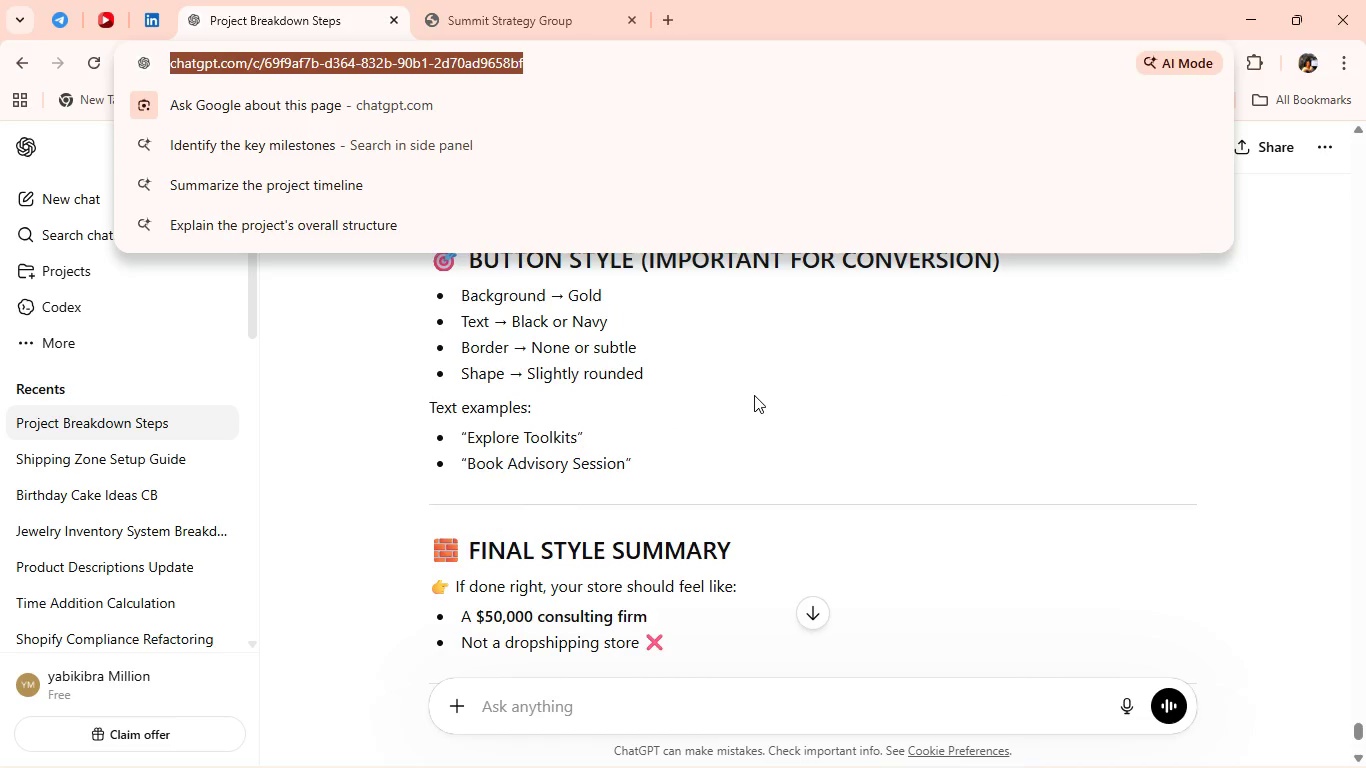 
left_click([754, 395])
 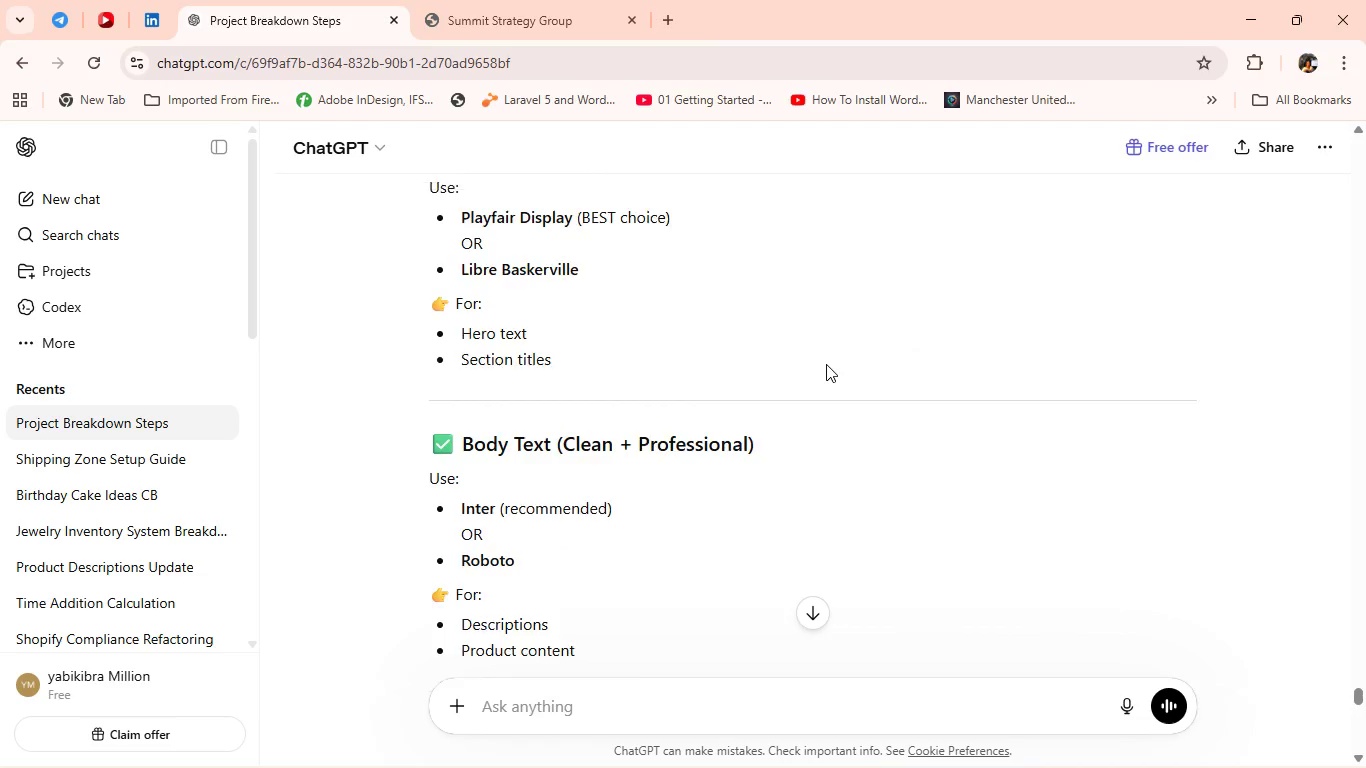 
wait(8.5)
 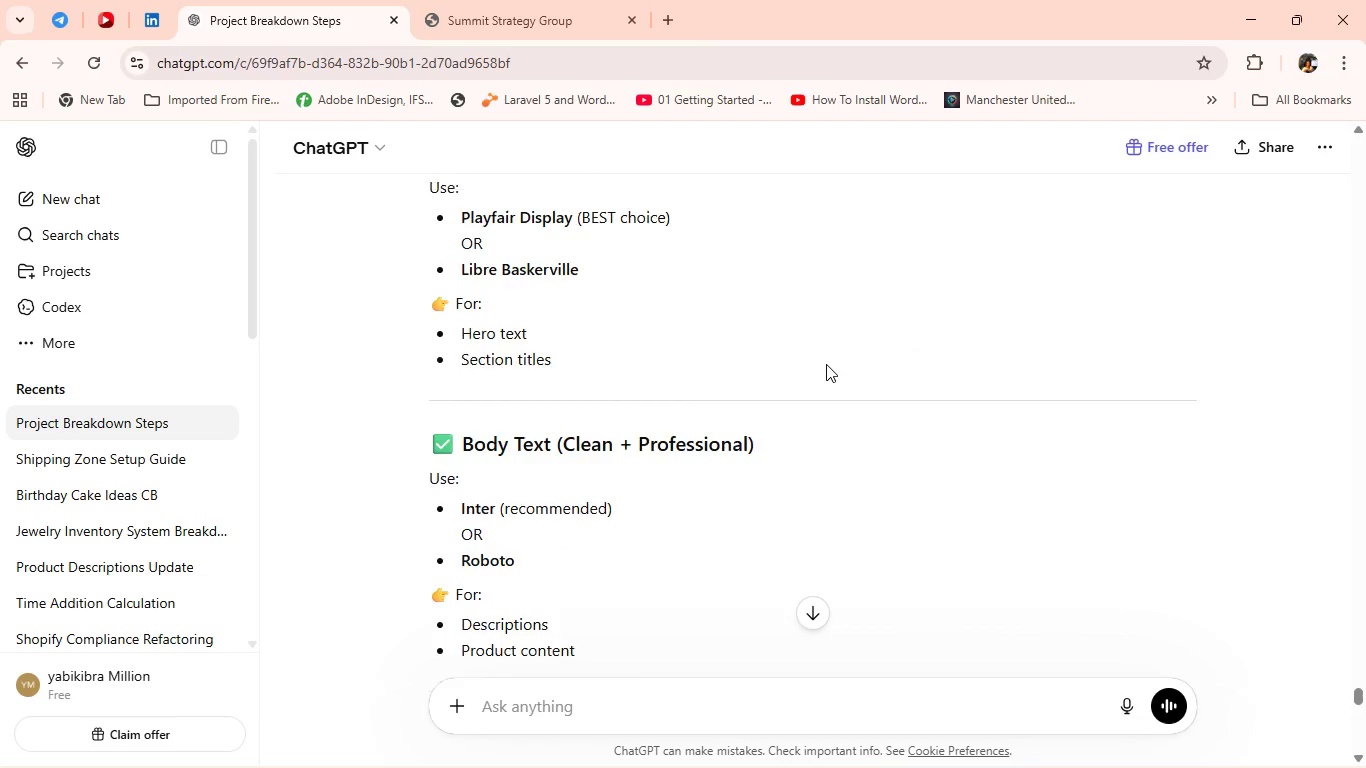 
left_click([772, 509])
 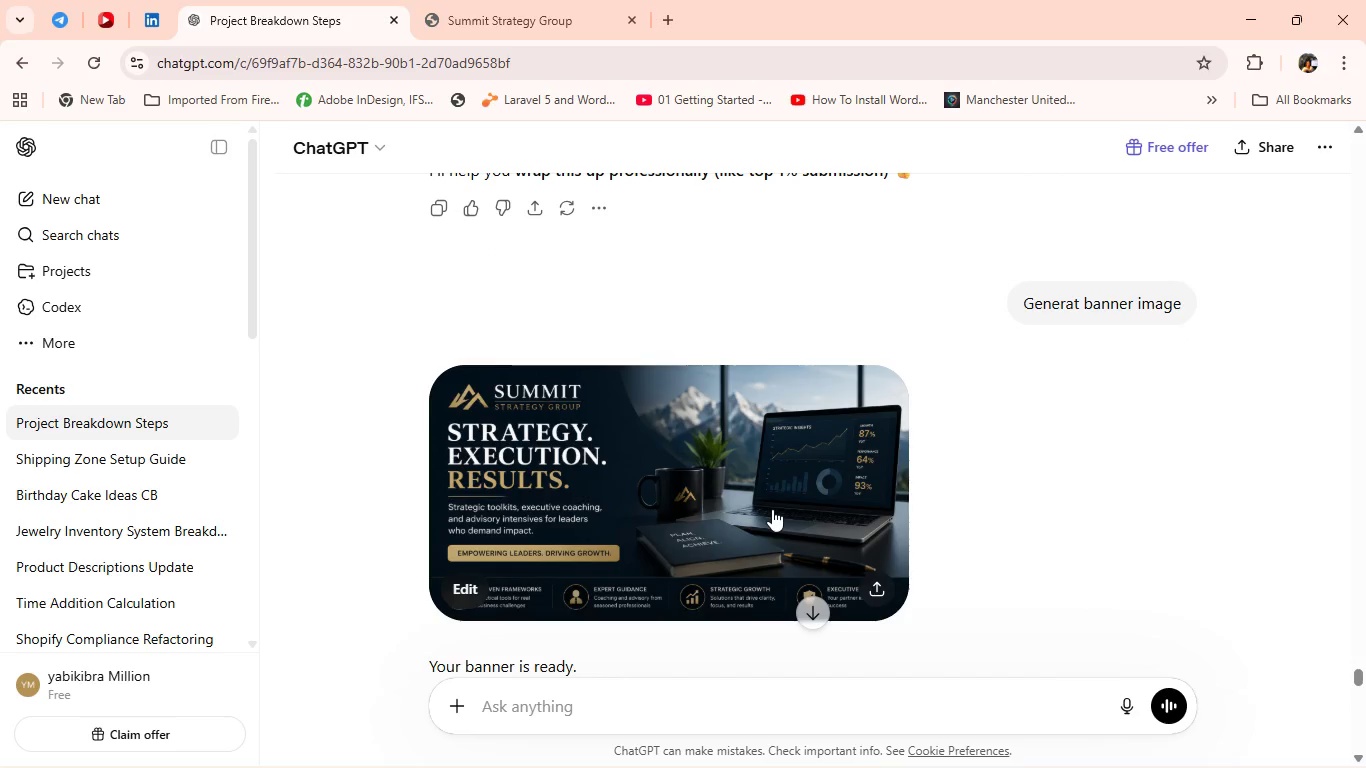 
left_click([772, 509])
 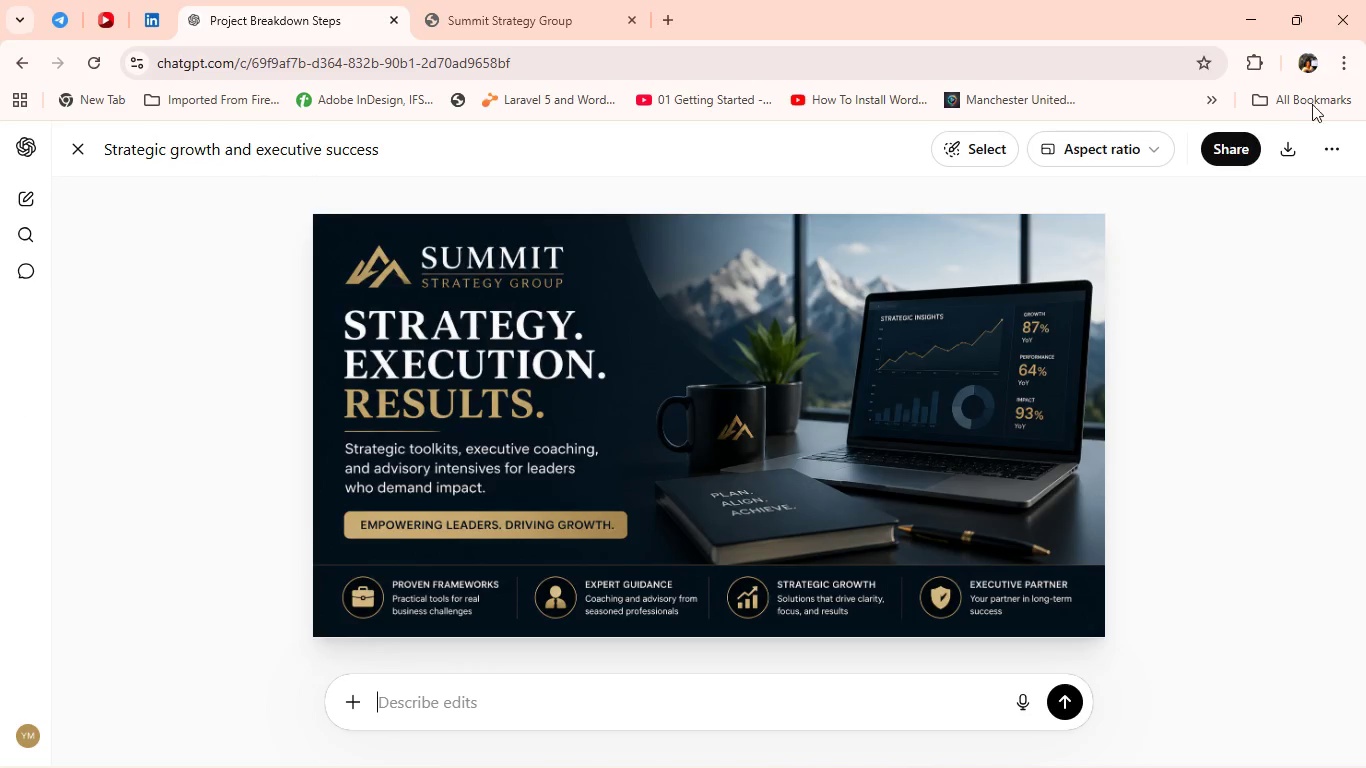 
left_click([1283, 149])
 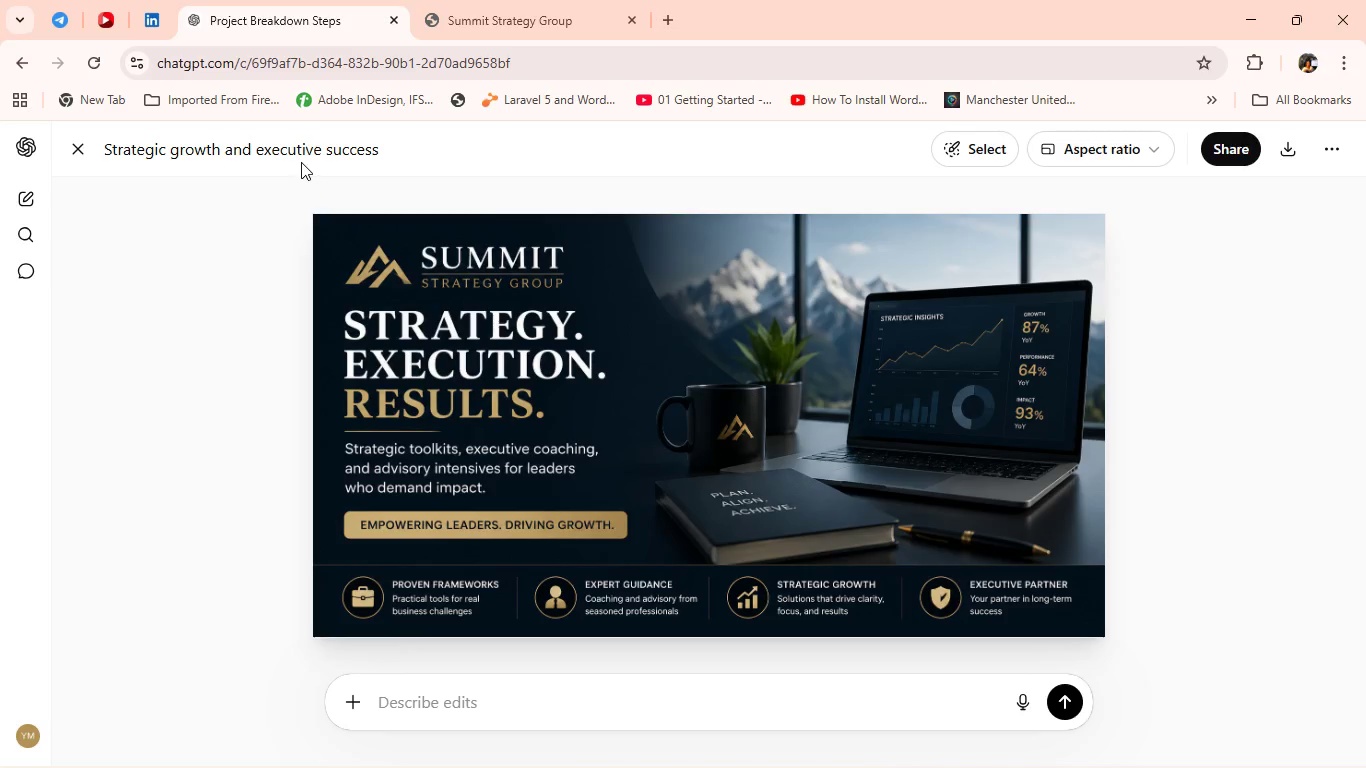 
double_click([299, 159])
 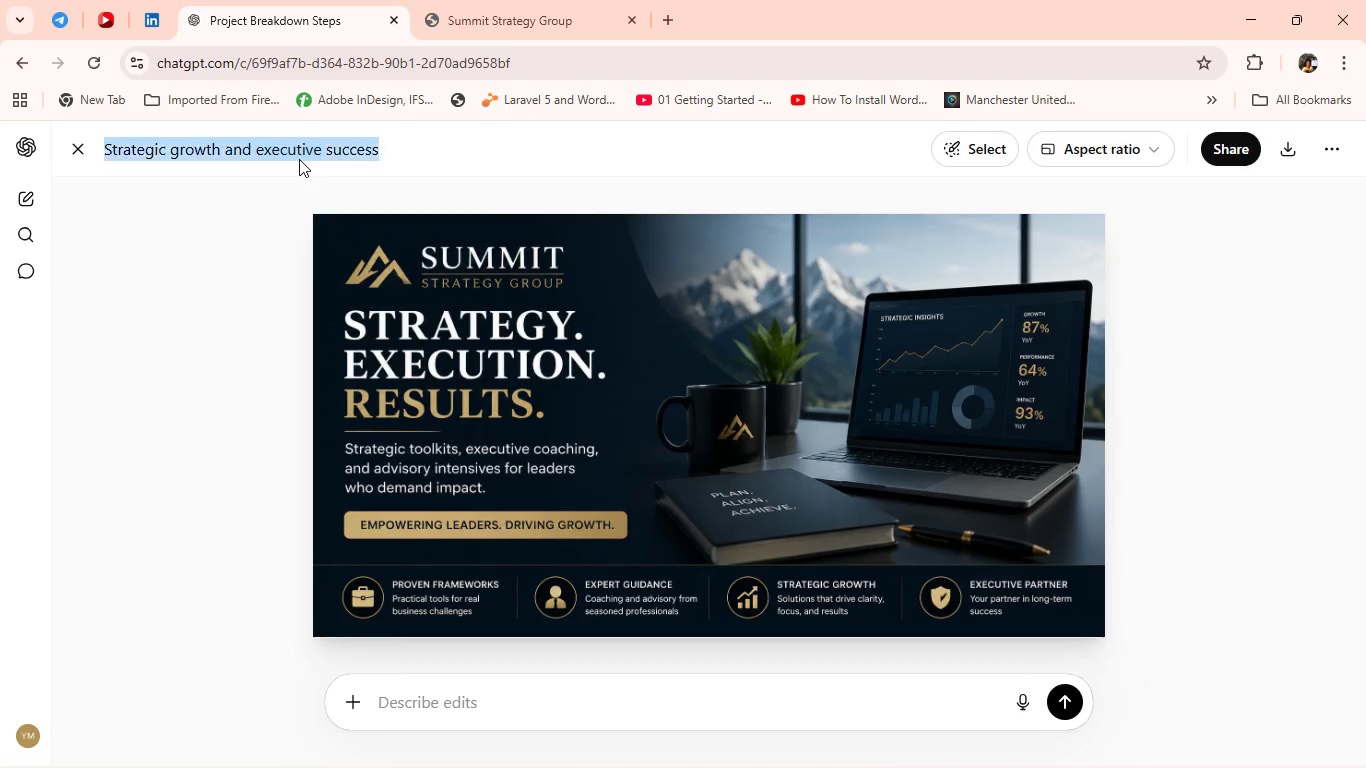 
triple_click([299, 159])
 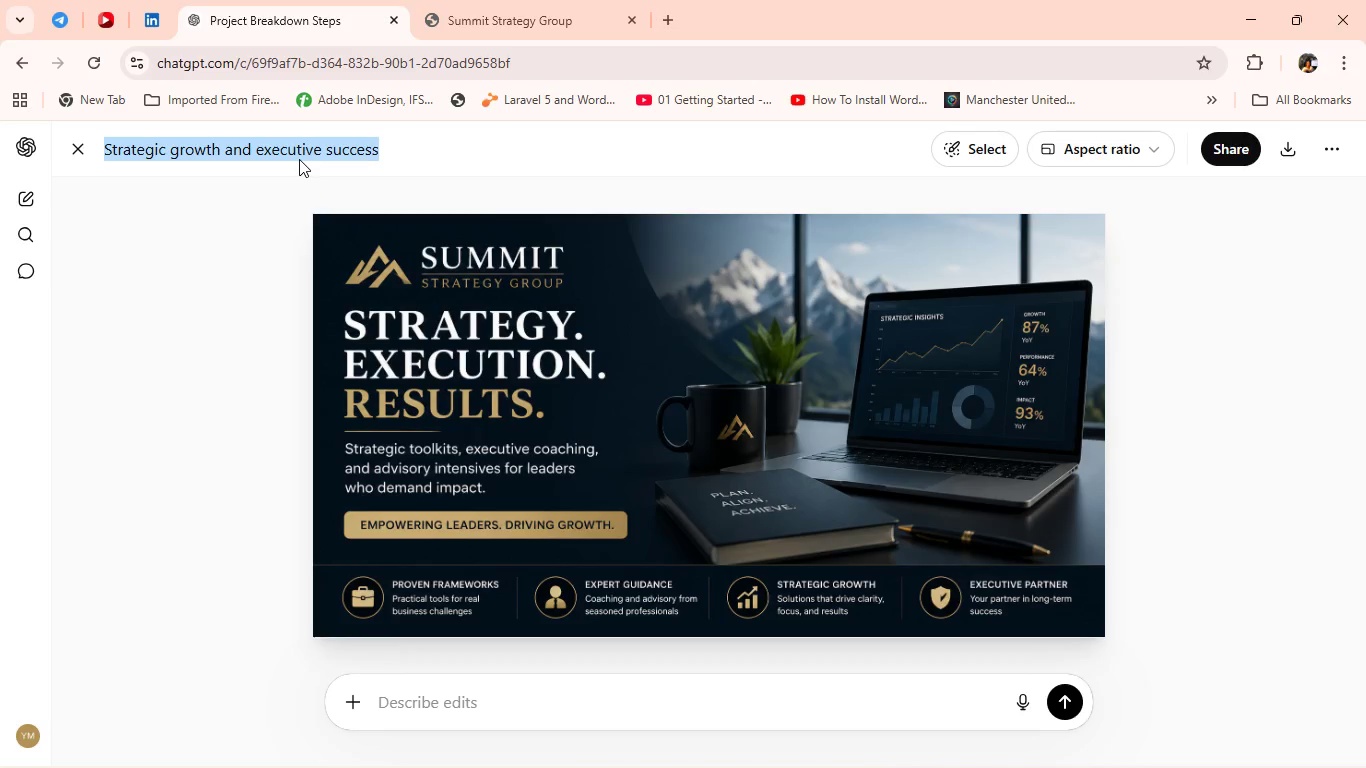 
hold_key(key=ControlLeft, duration=0.66)
 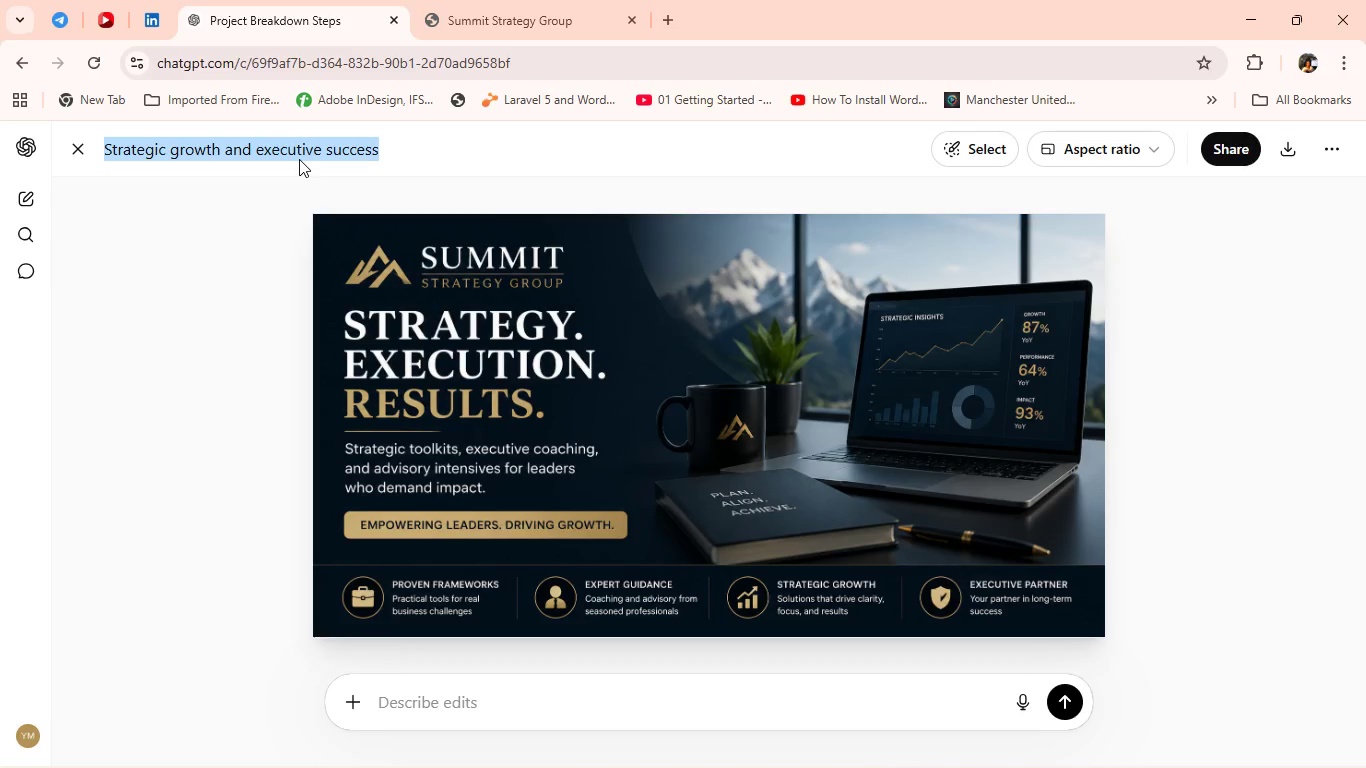 
hold_key(key=C, duration=0.38)
 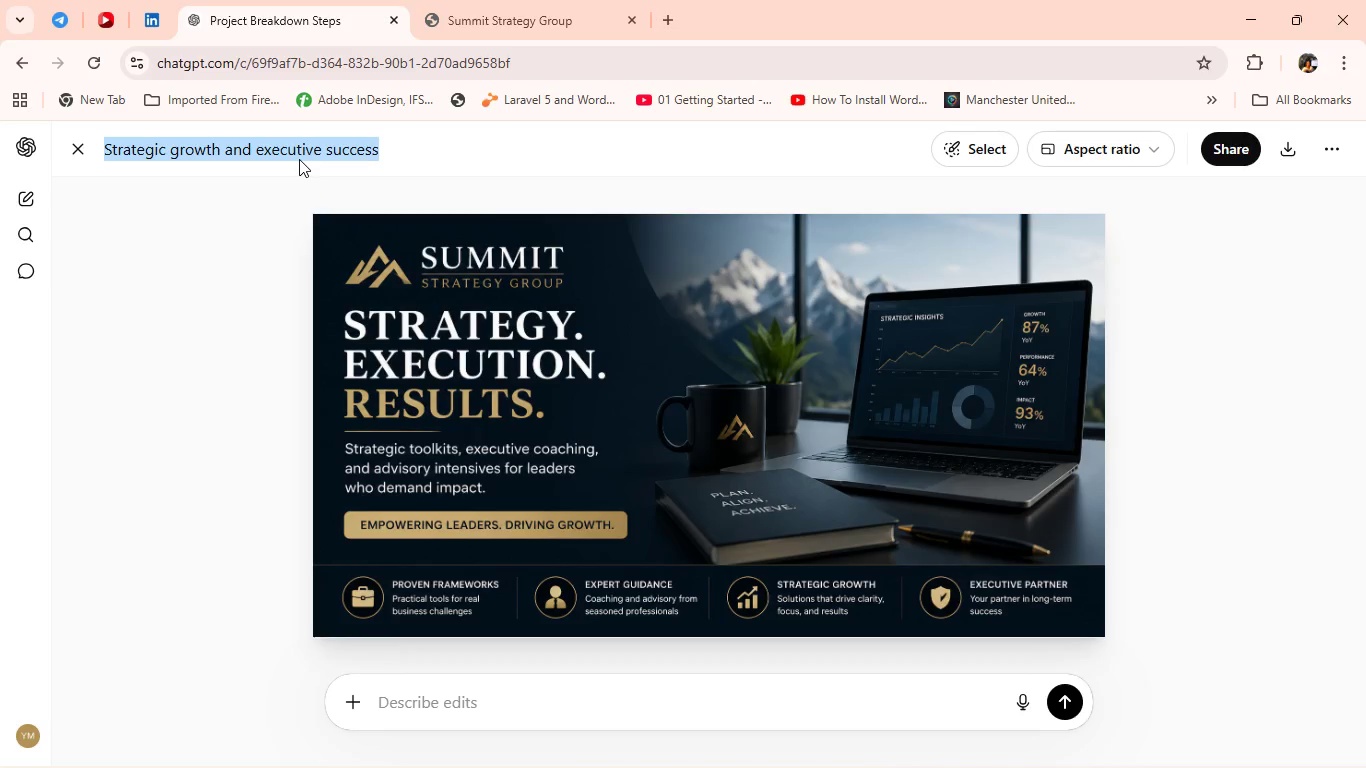 
key(Alt+Tab)
 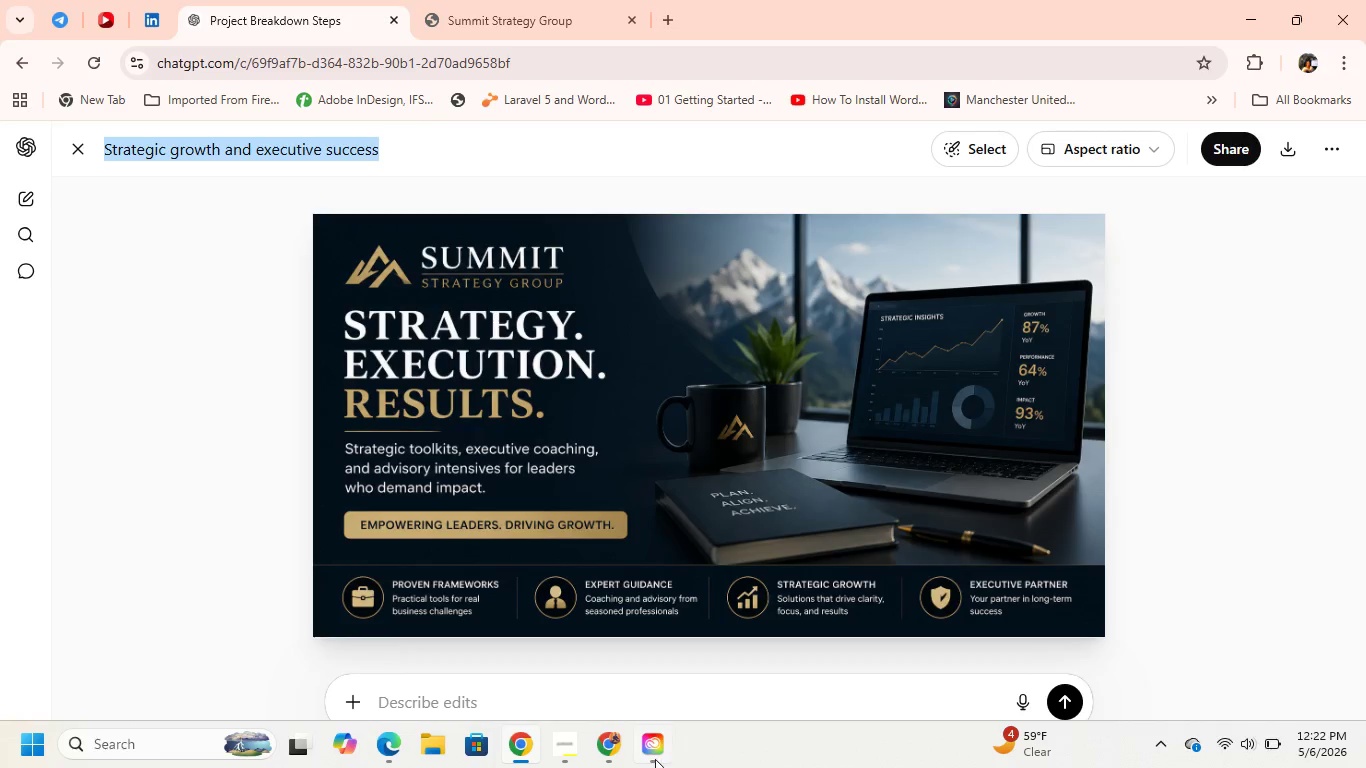 
left_click([615, 746])
 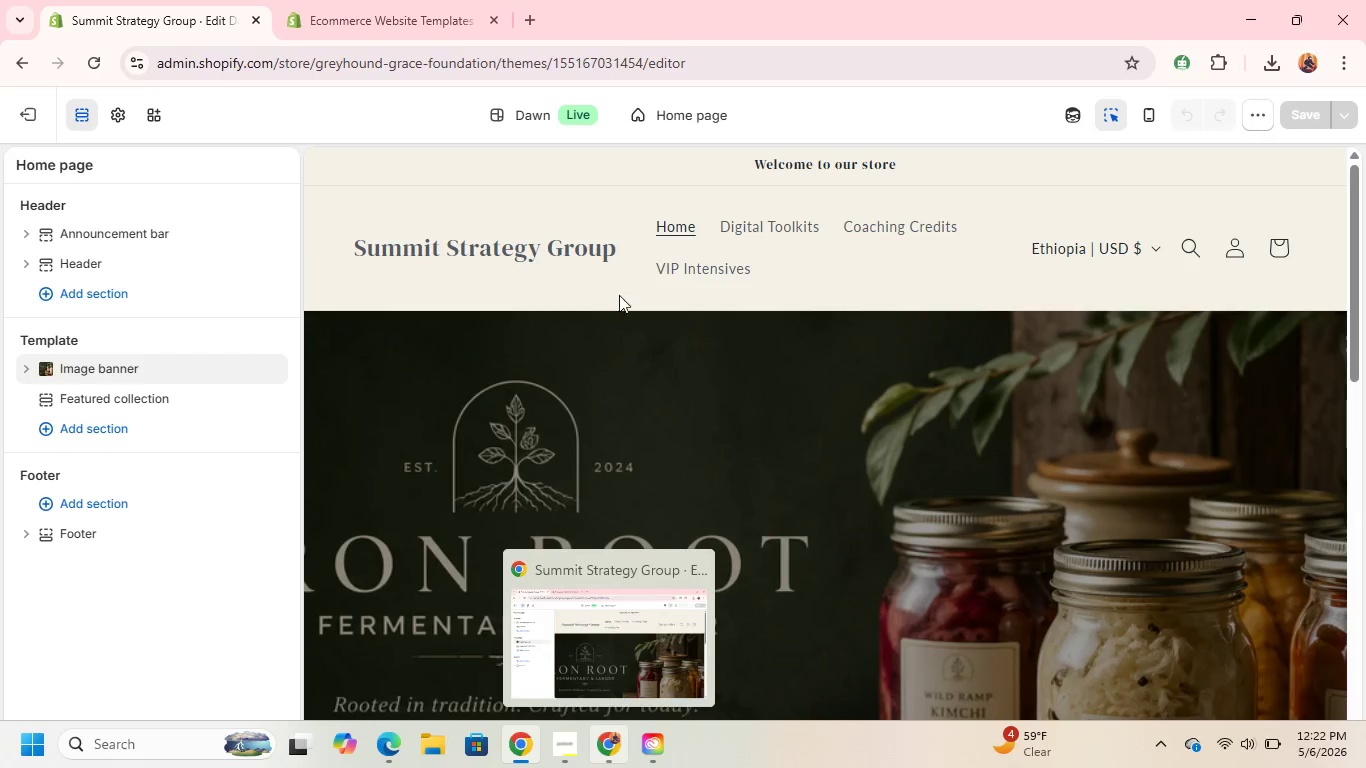 
left_click([618, 373])
 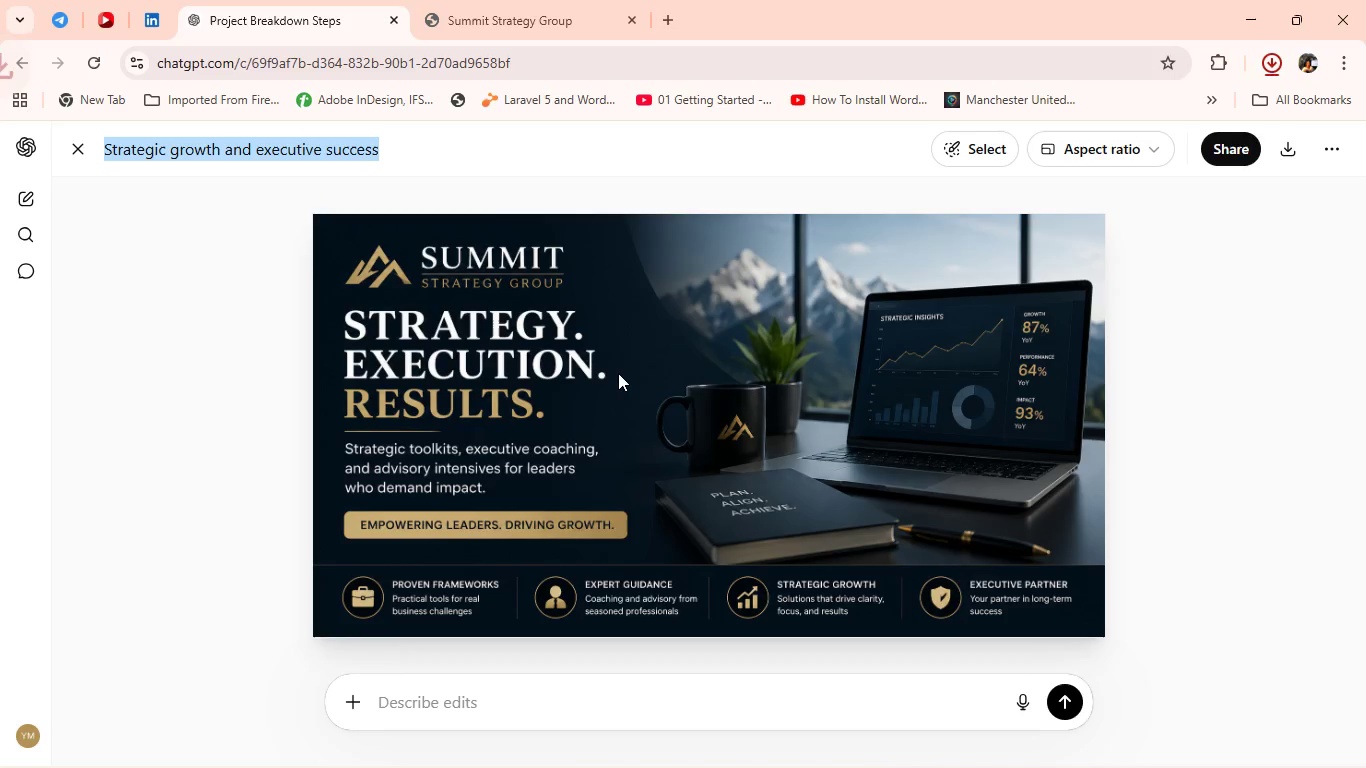 
wait(8.86)
 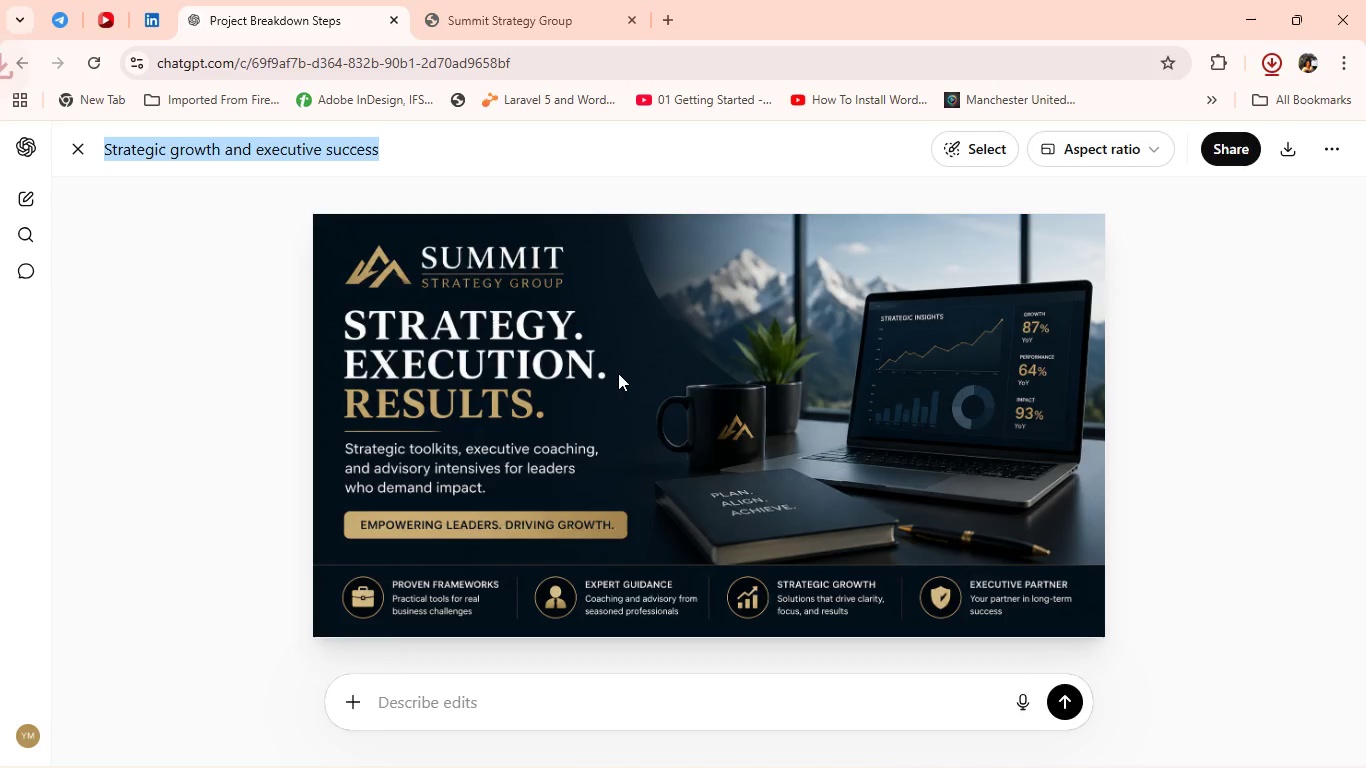 
key(Alt+AltLeft)
 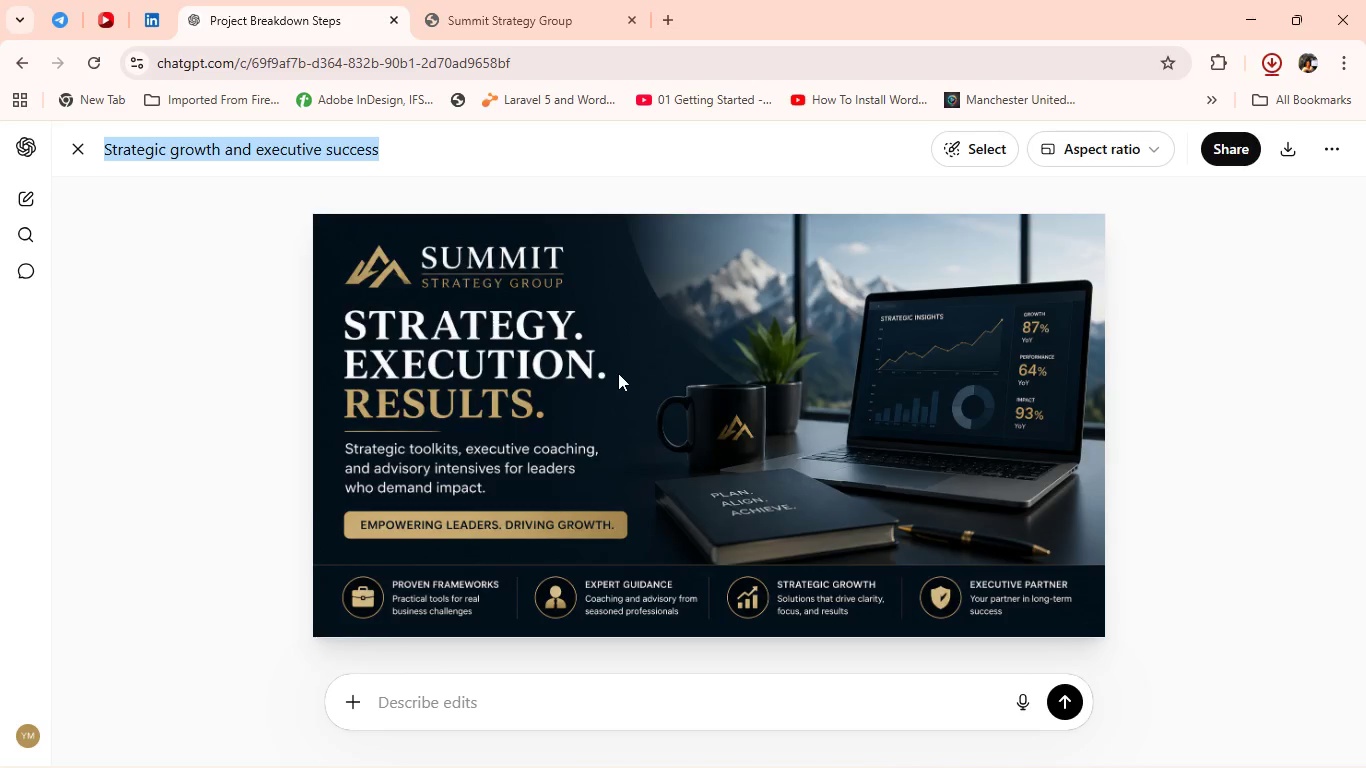 
key(Alt+Tab)
 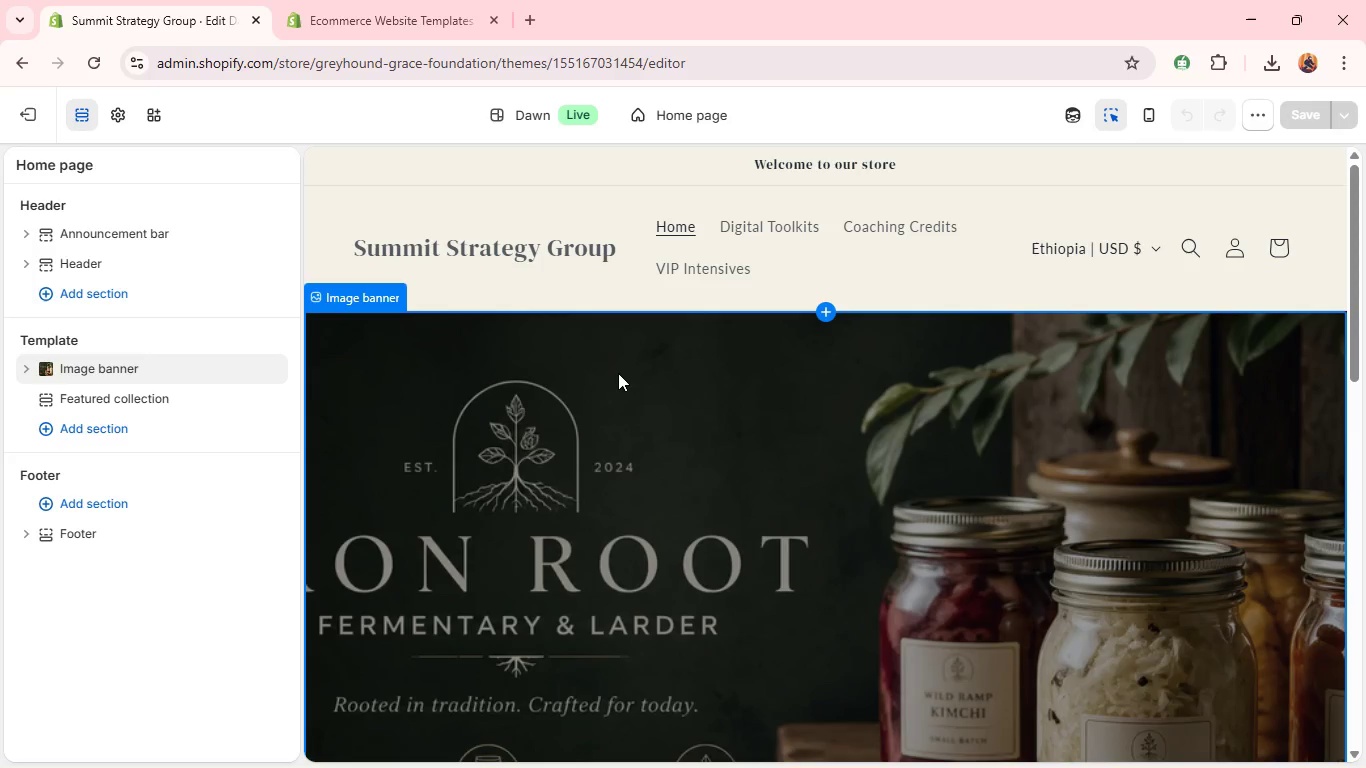 
wait(33.25)
 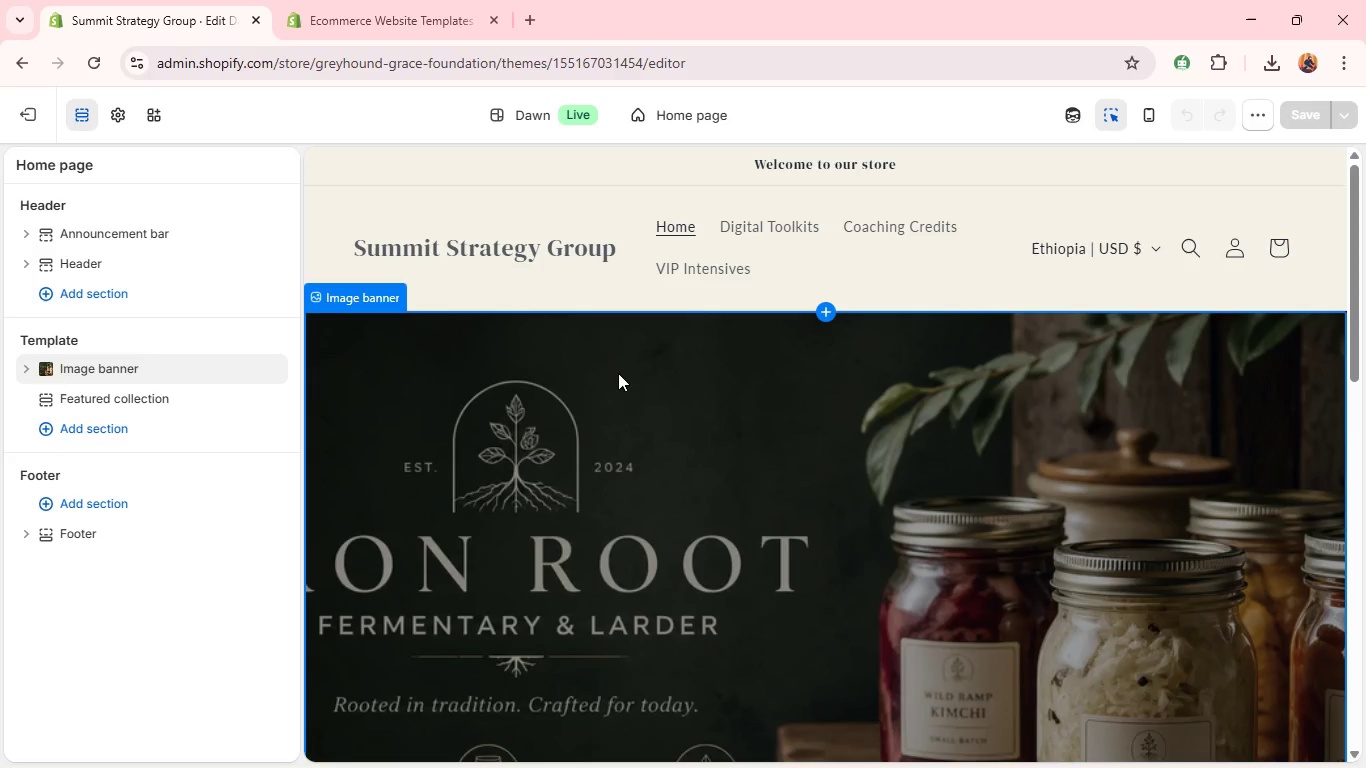 
left_click([583, 494])
 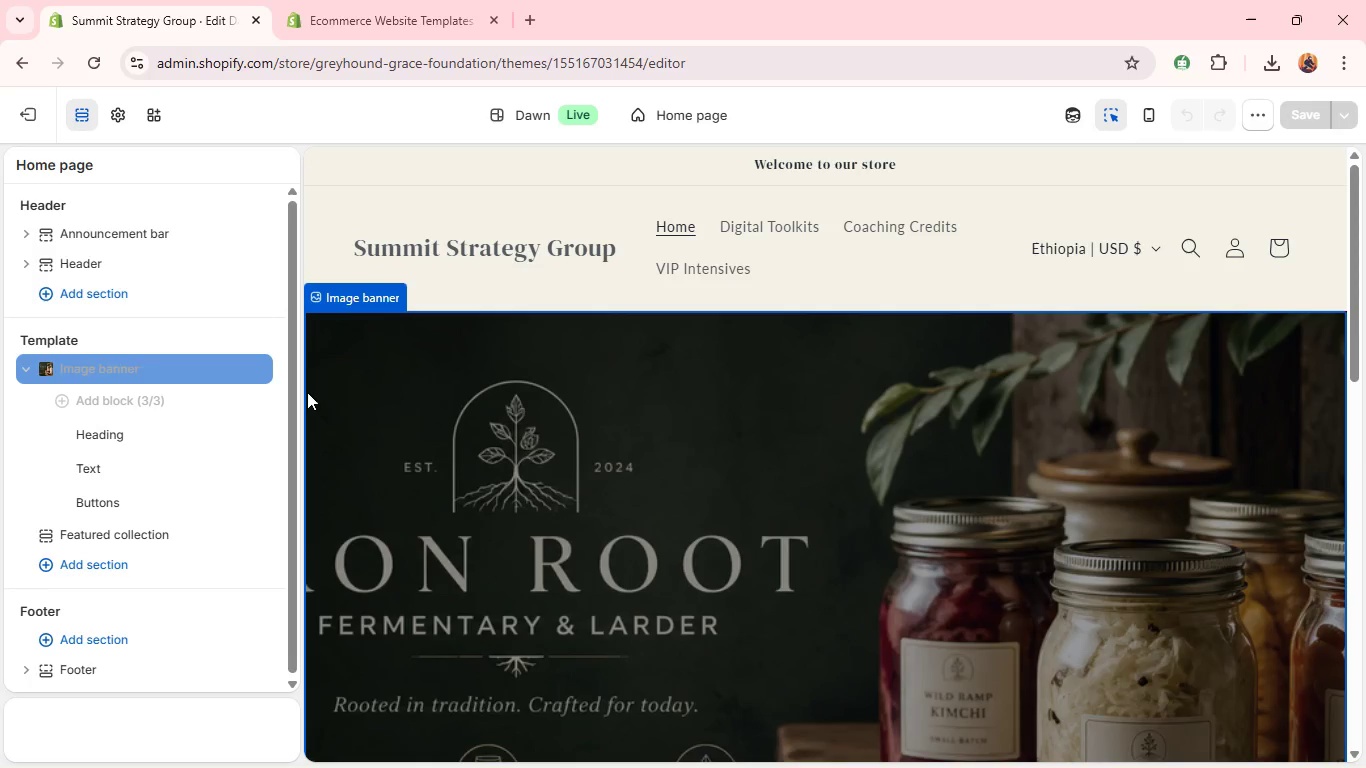 
mouse_move([234, 365])
 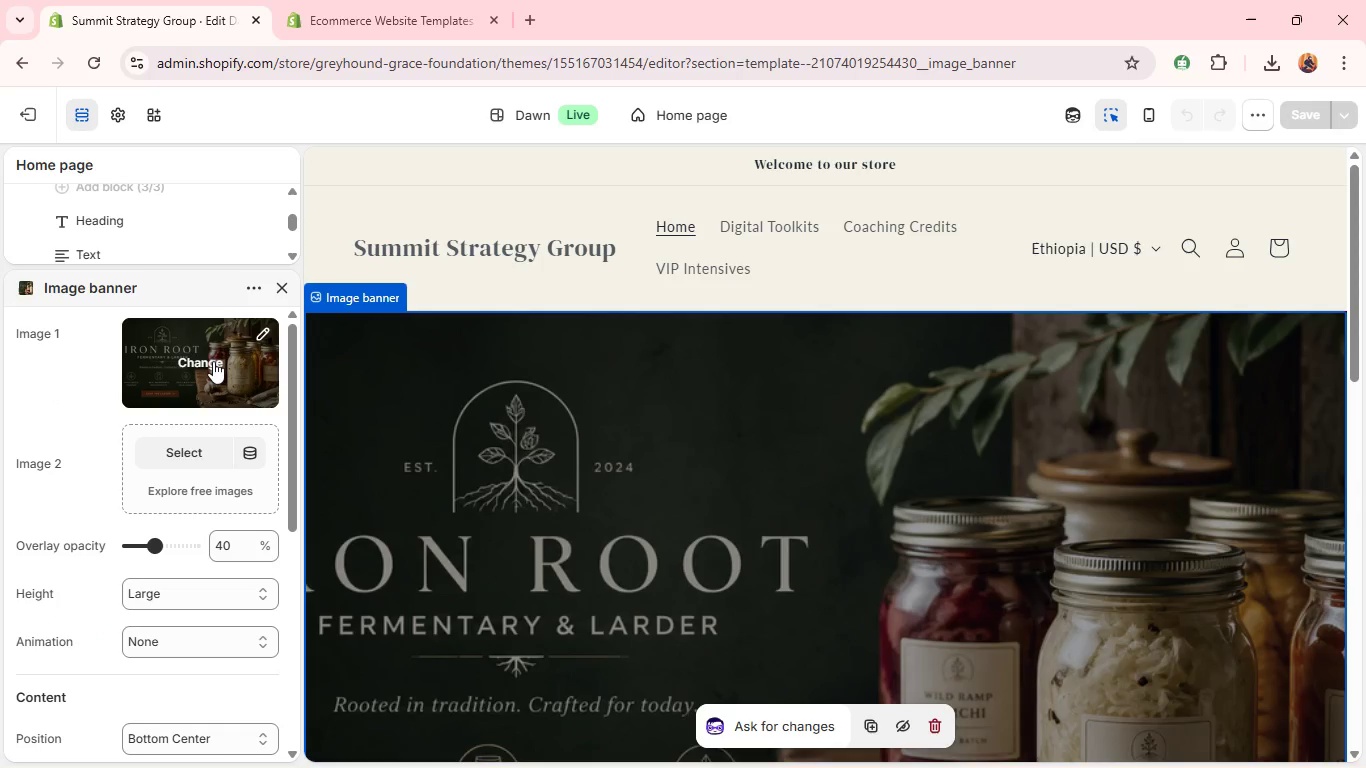 
left_click([213, 361])
 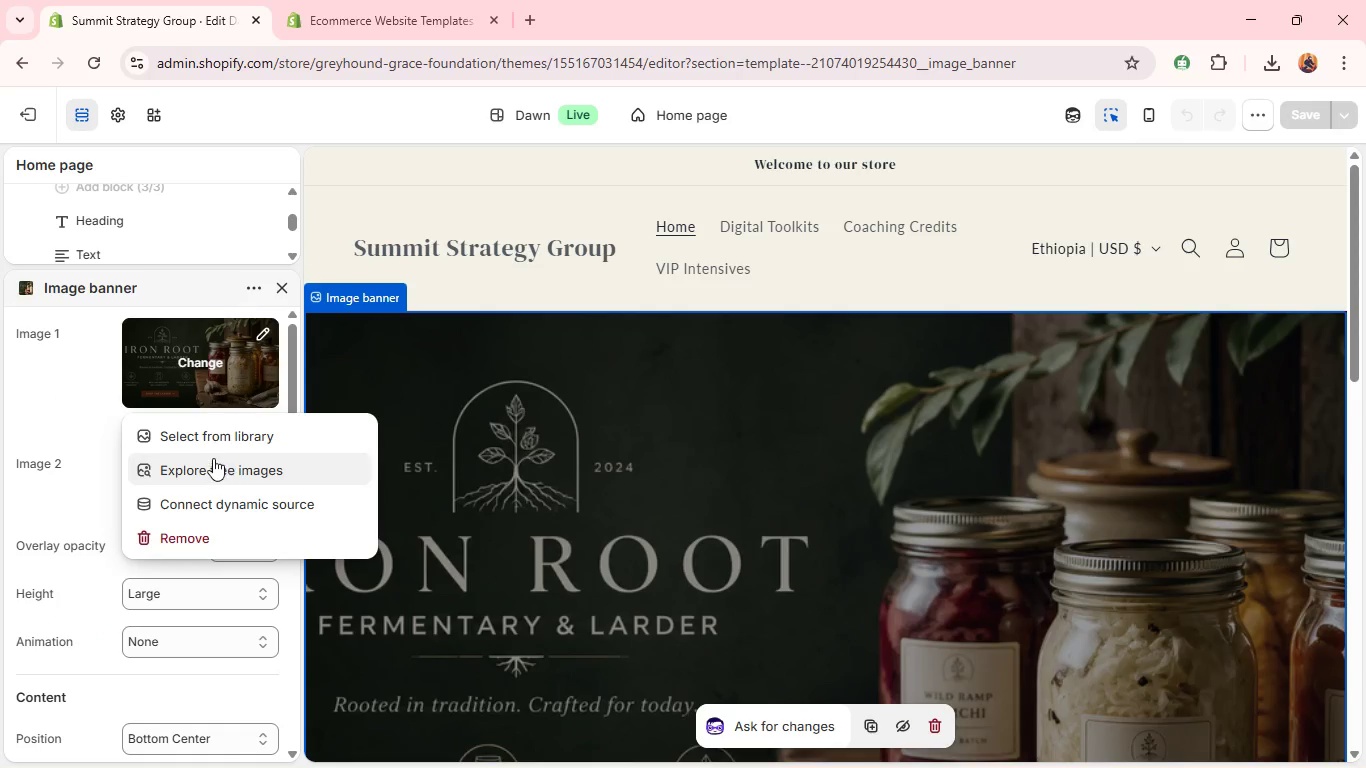 
left_click([205, 435])
 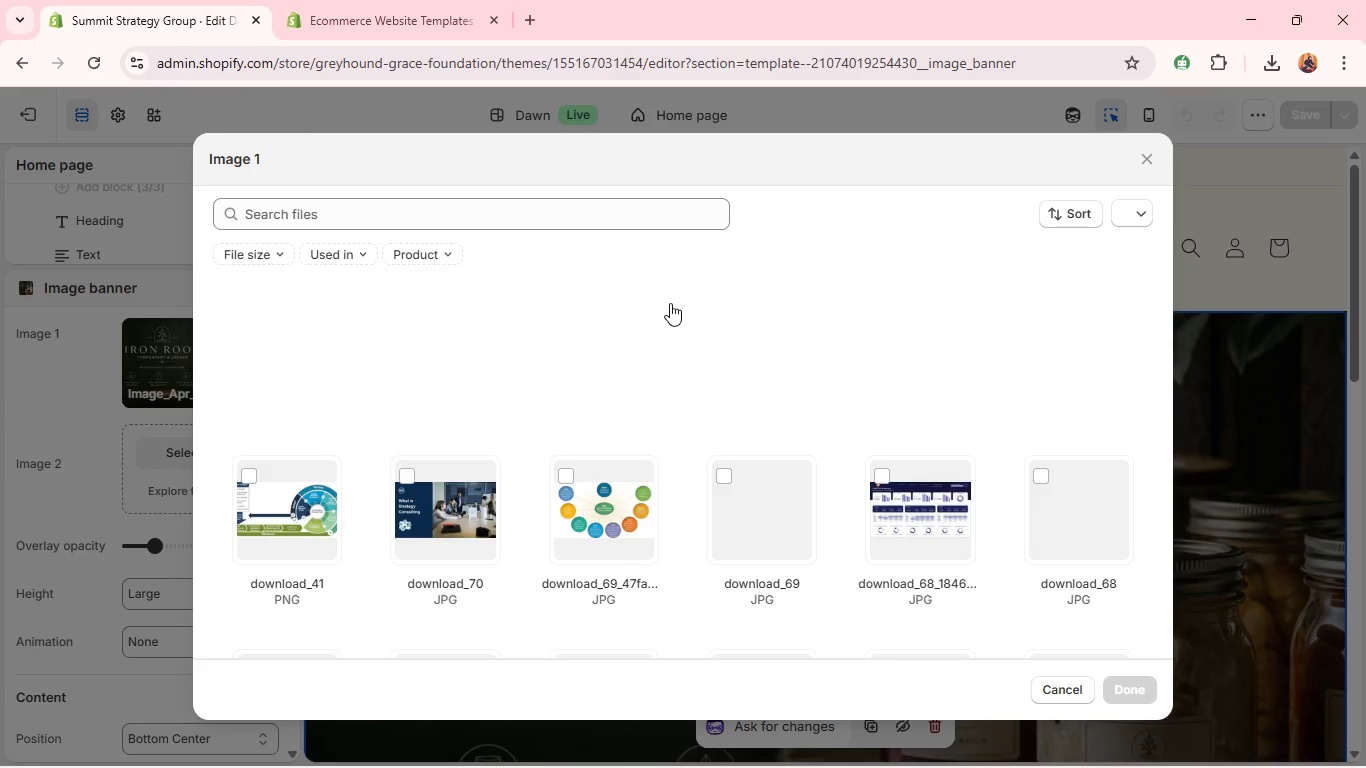 
wait(6.72)
 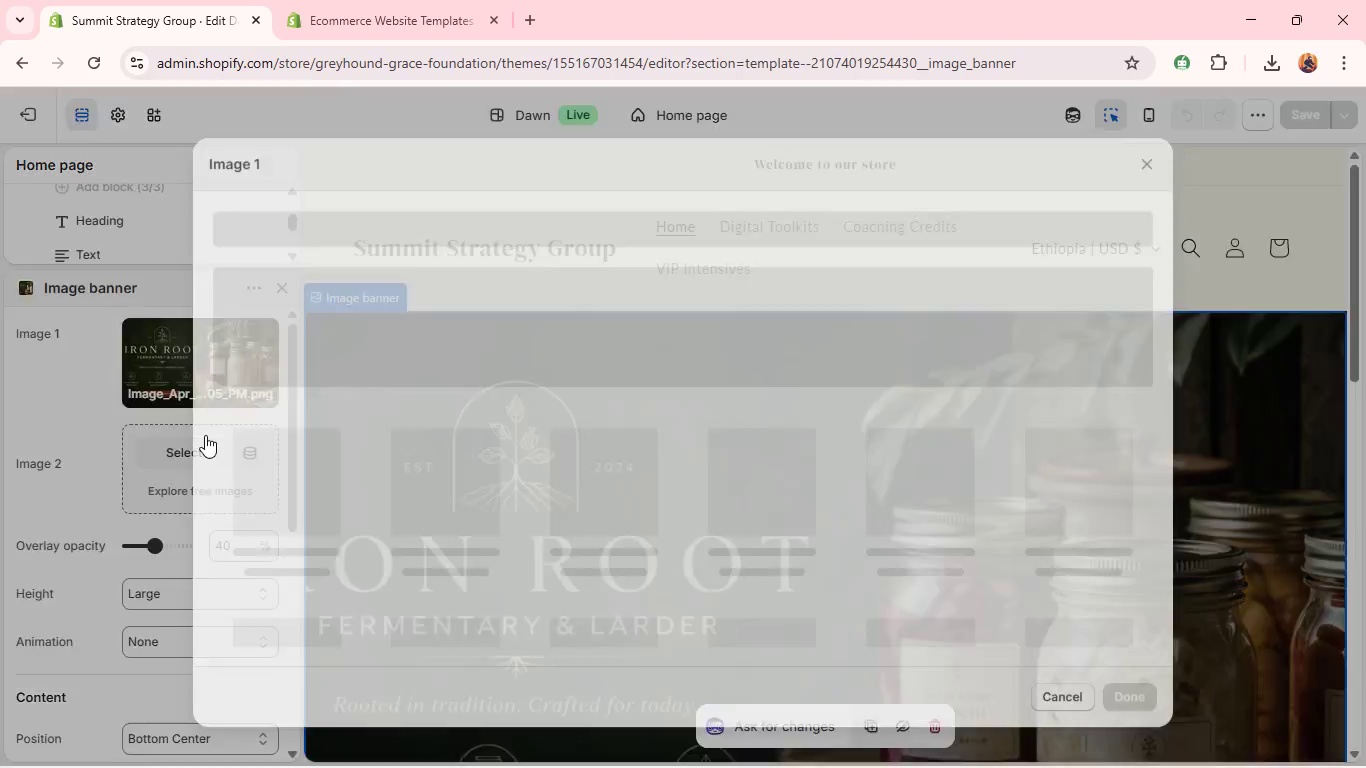 
left_click([599, 337])
 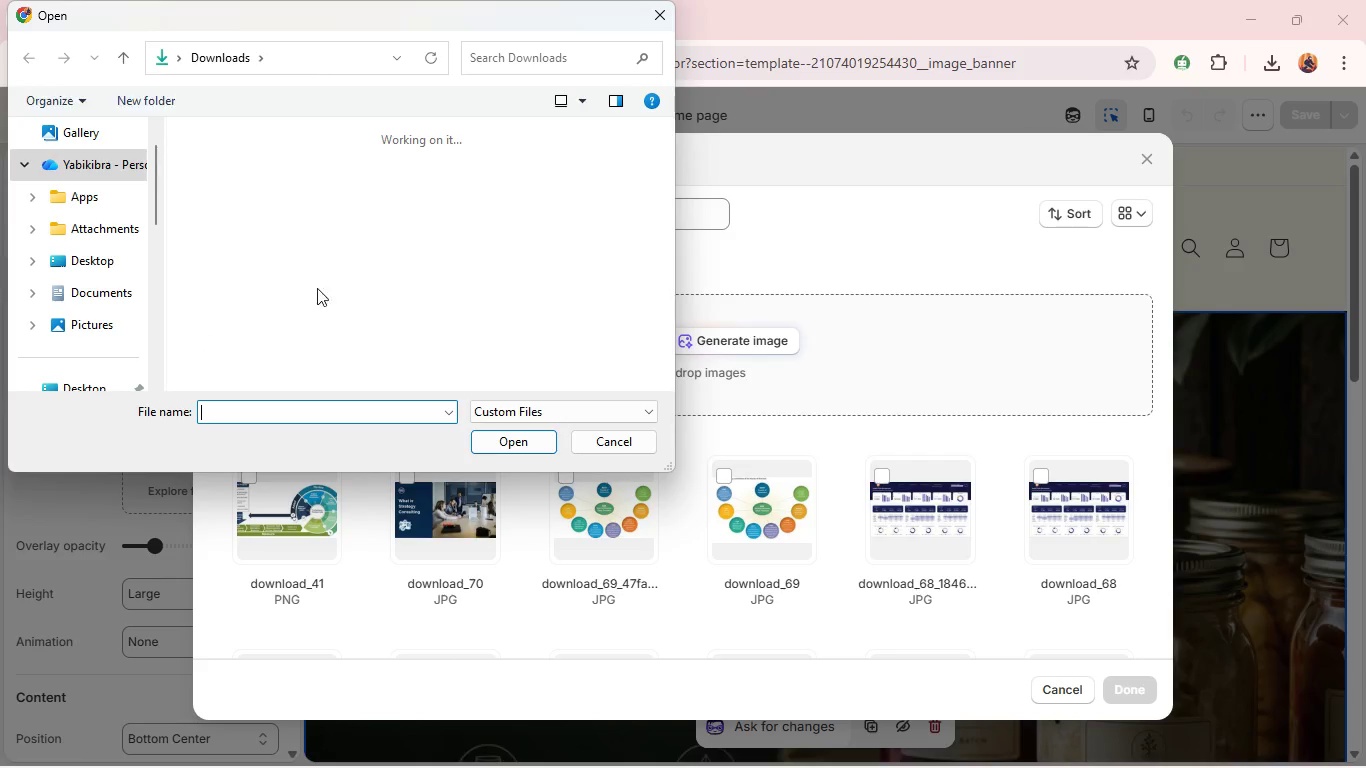 
wait(6.08)
 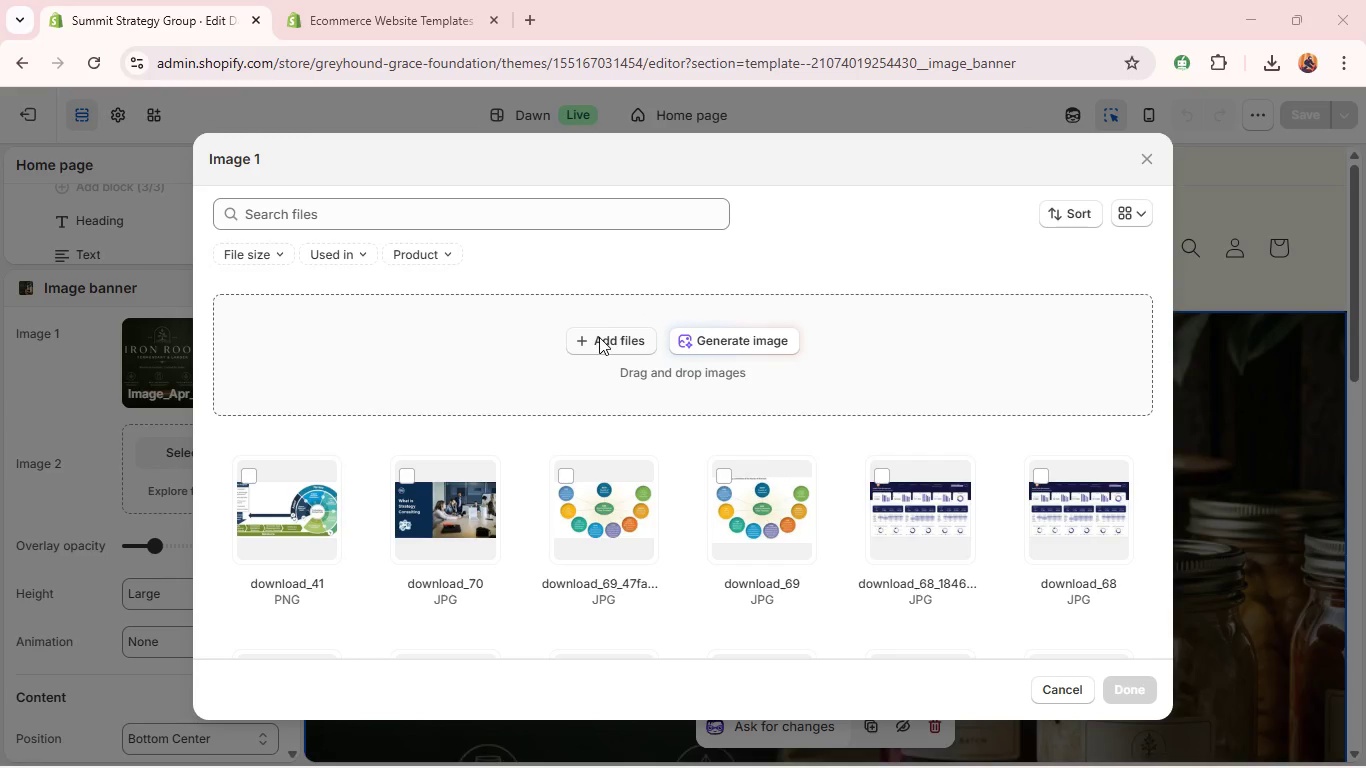 
left_click([248, 198])
 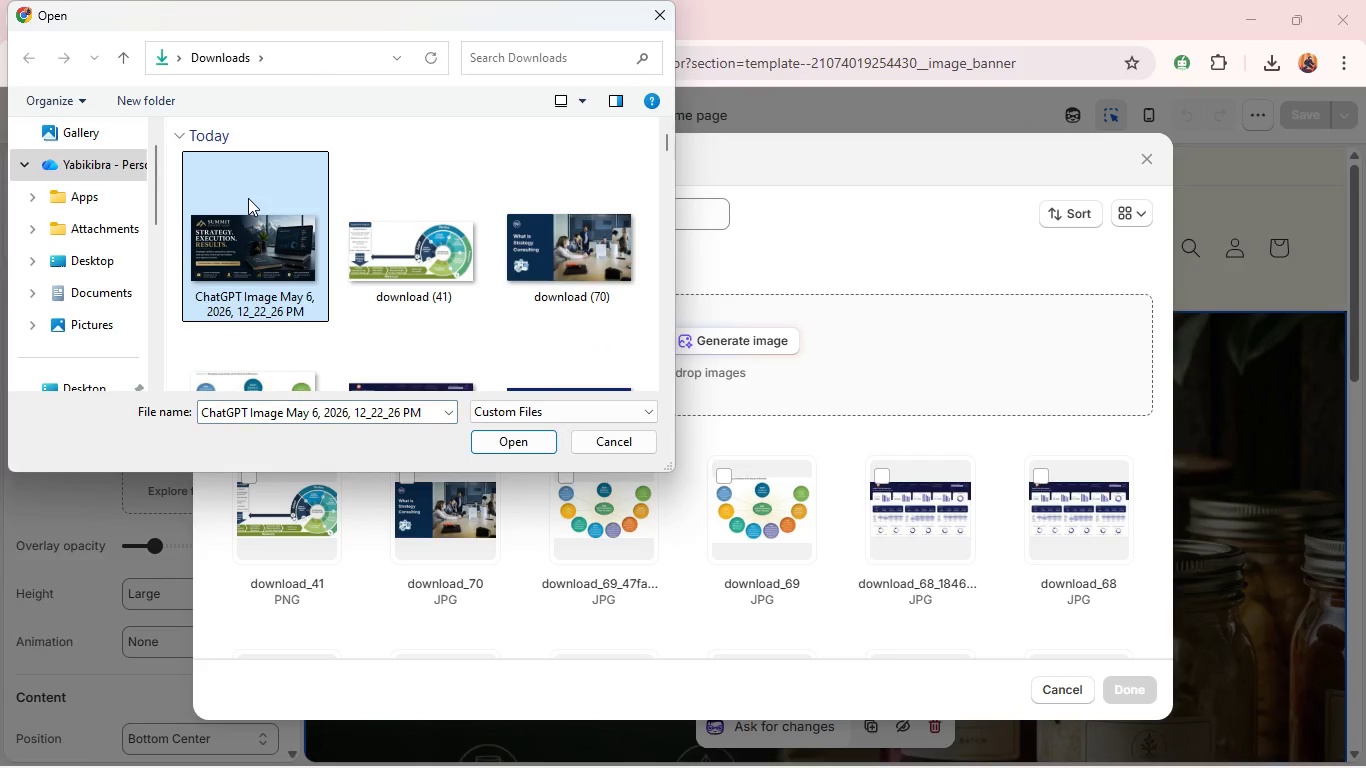 
key(Enter)
 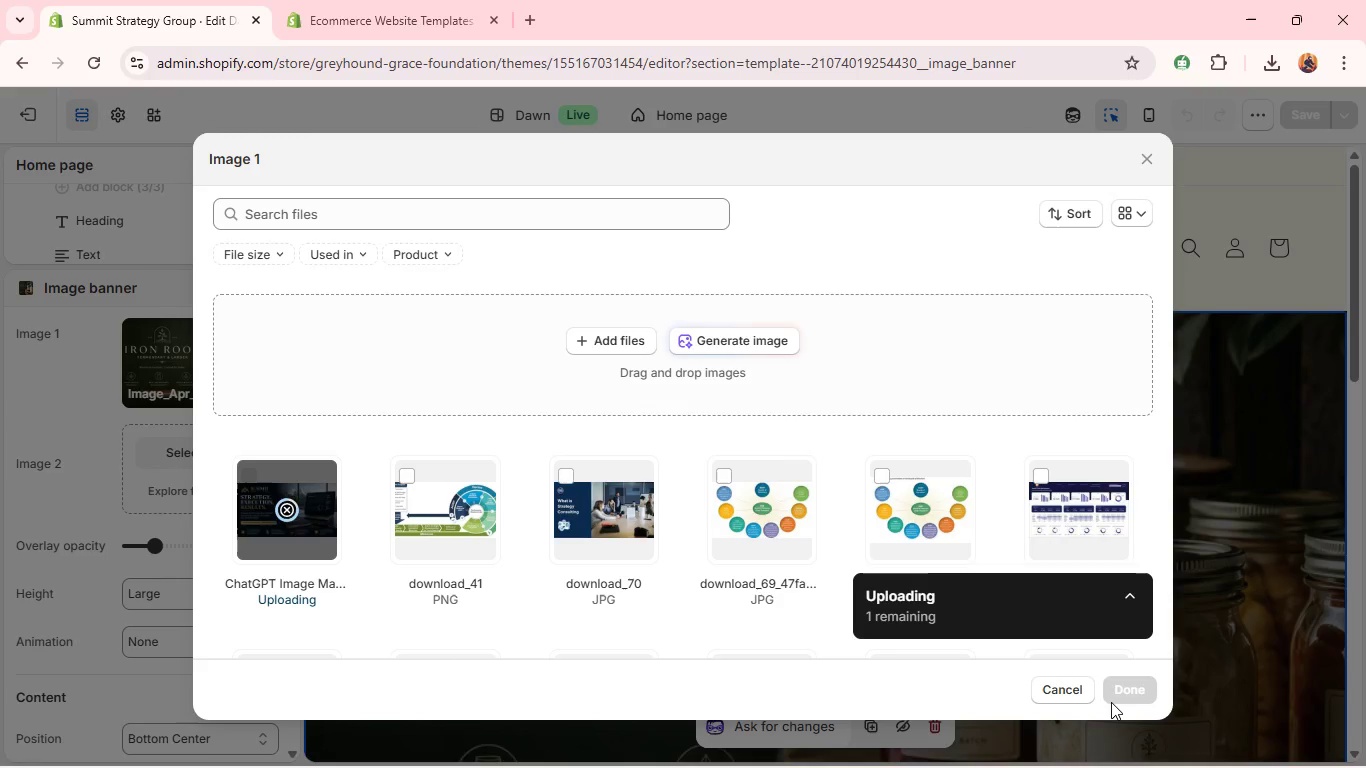 
wait(9.03)
 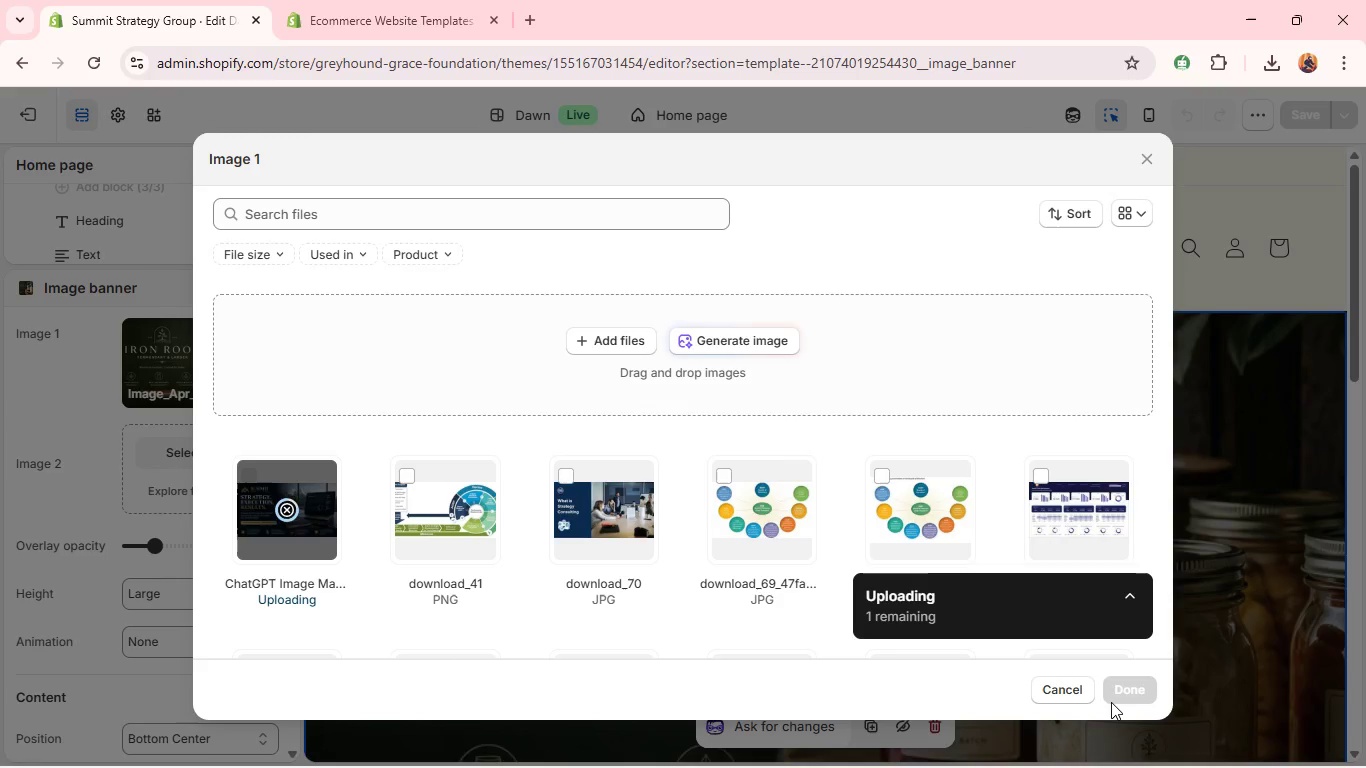 
left_click([1133, 693])
 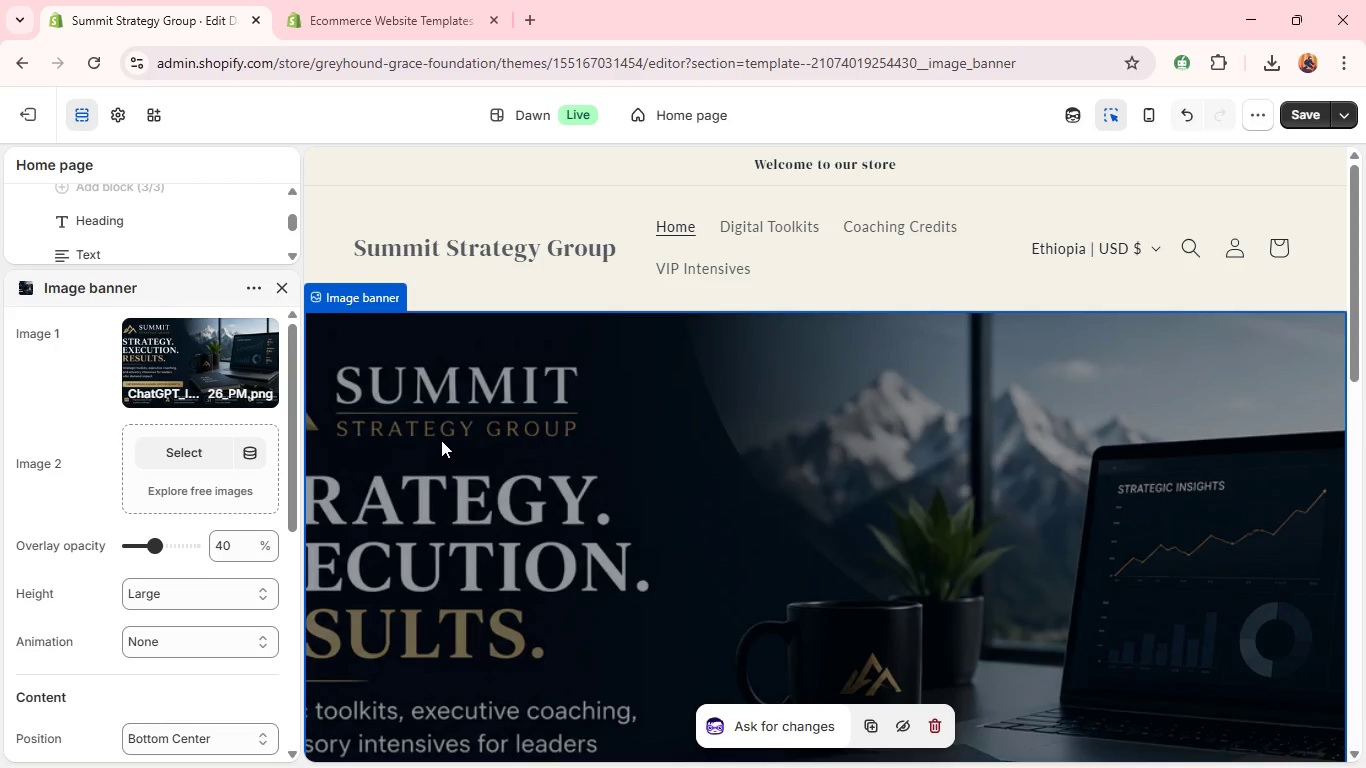 
wait(5.75)
 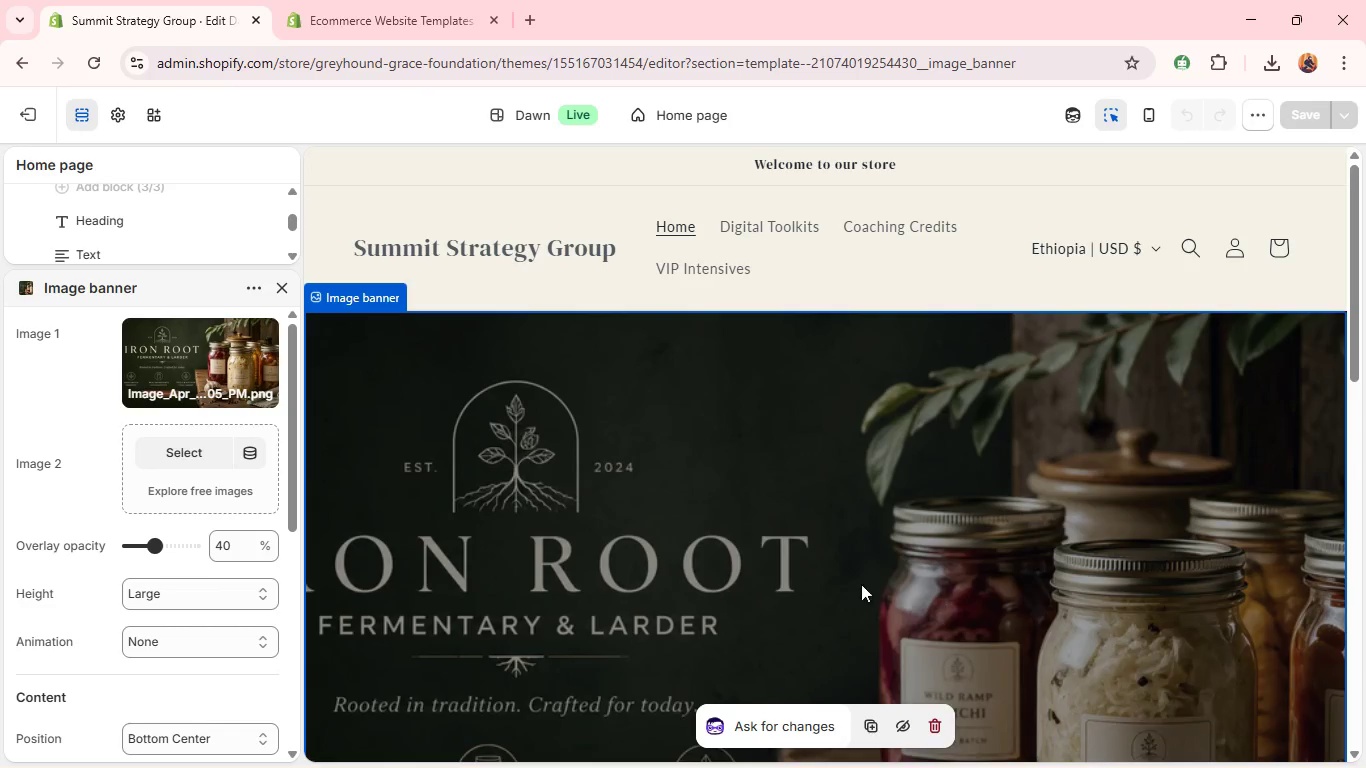 
left_click([256, 348])
 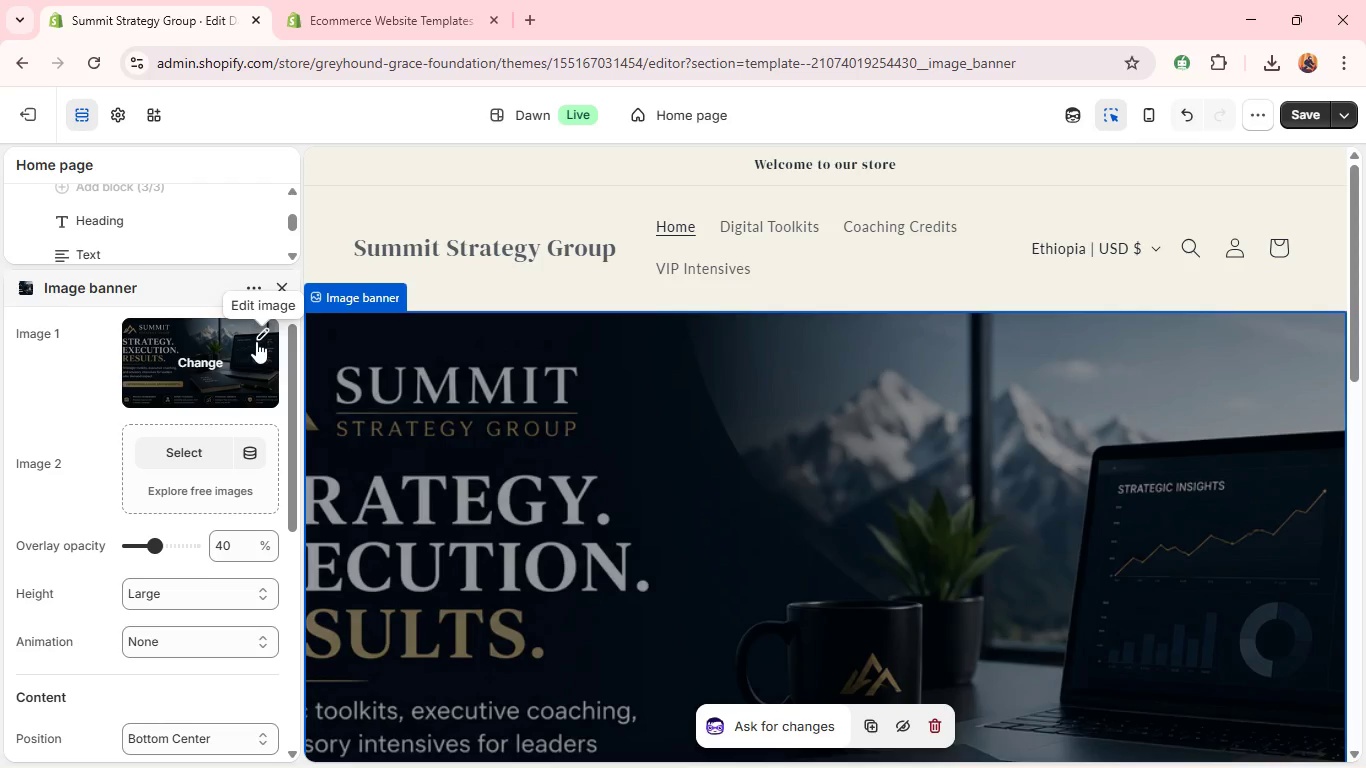 
left_click([256, 341])
 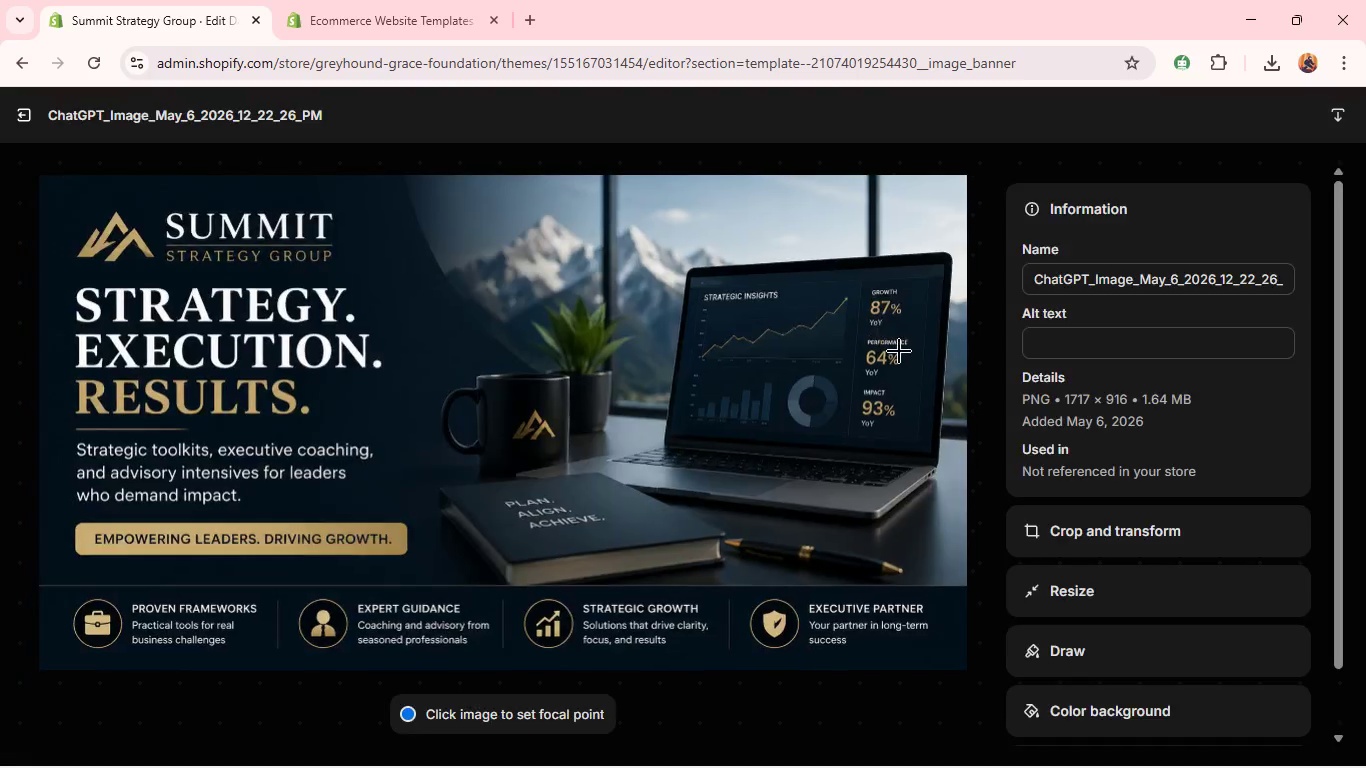 
wait(6.02)
 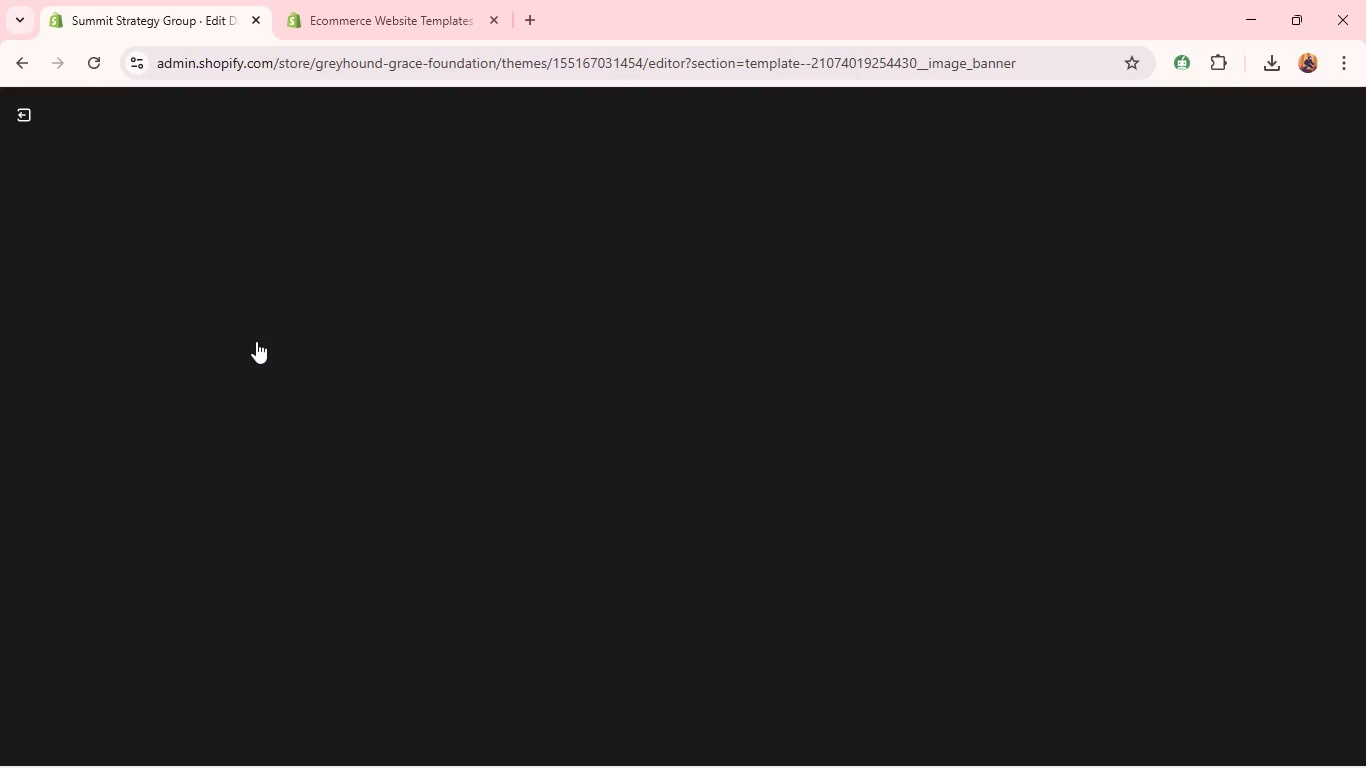 
left_click([1148, 344])
 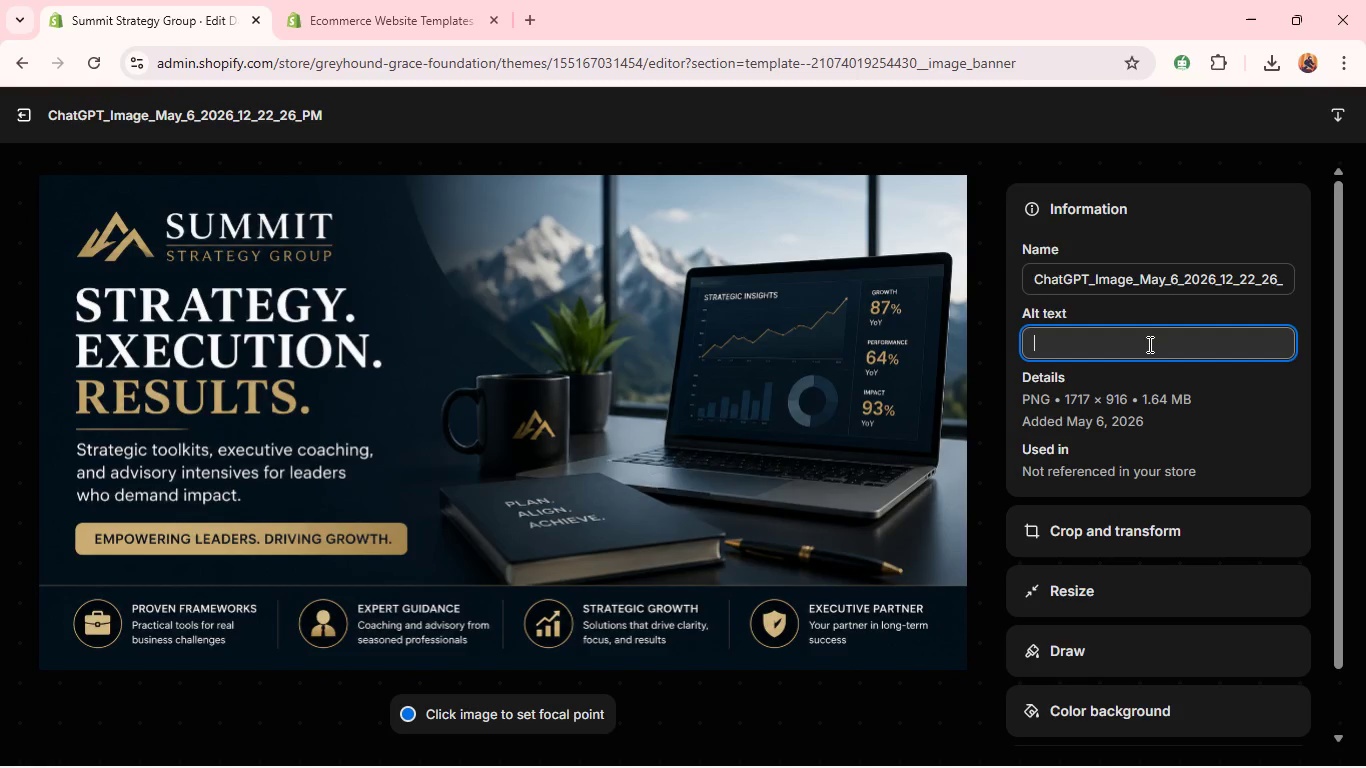 
key(Control+V)
 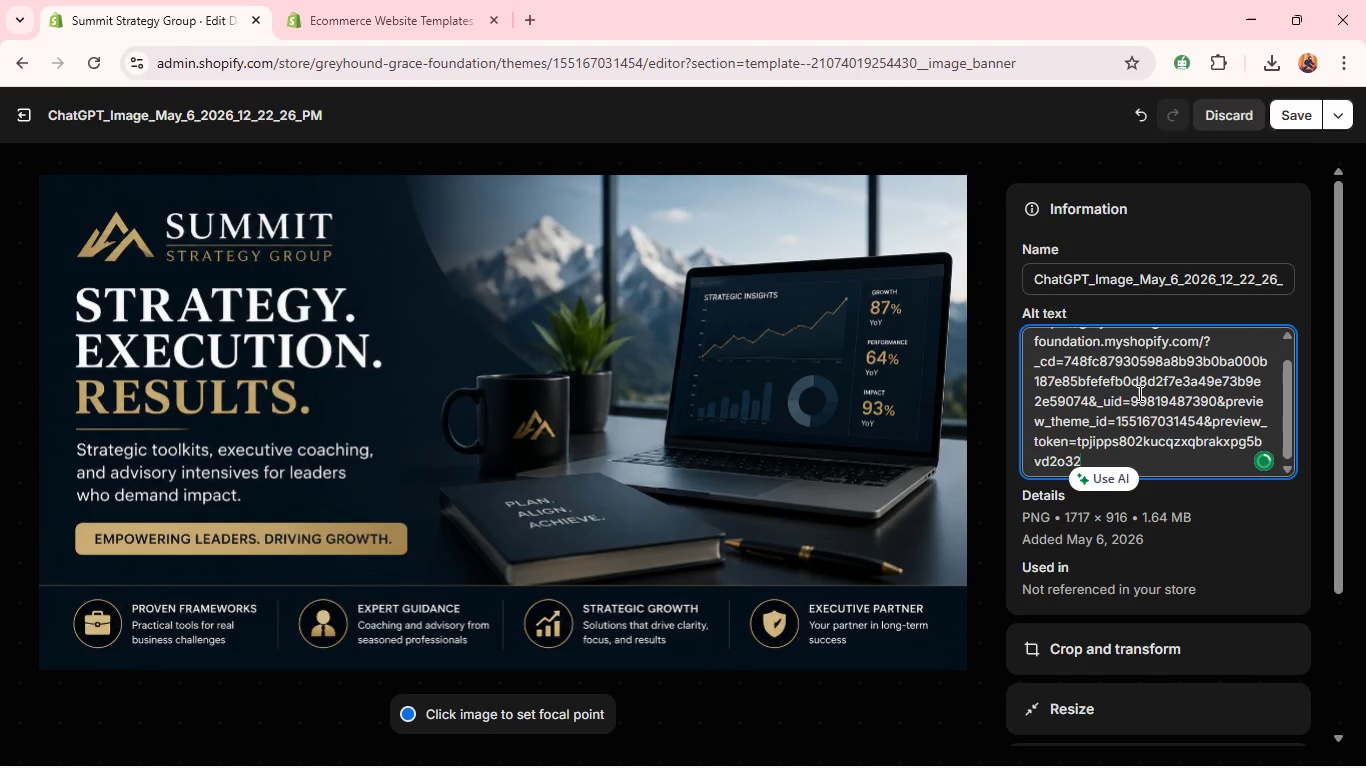 
key(Space)
 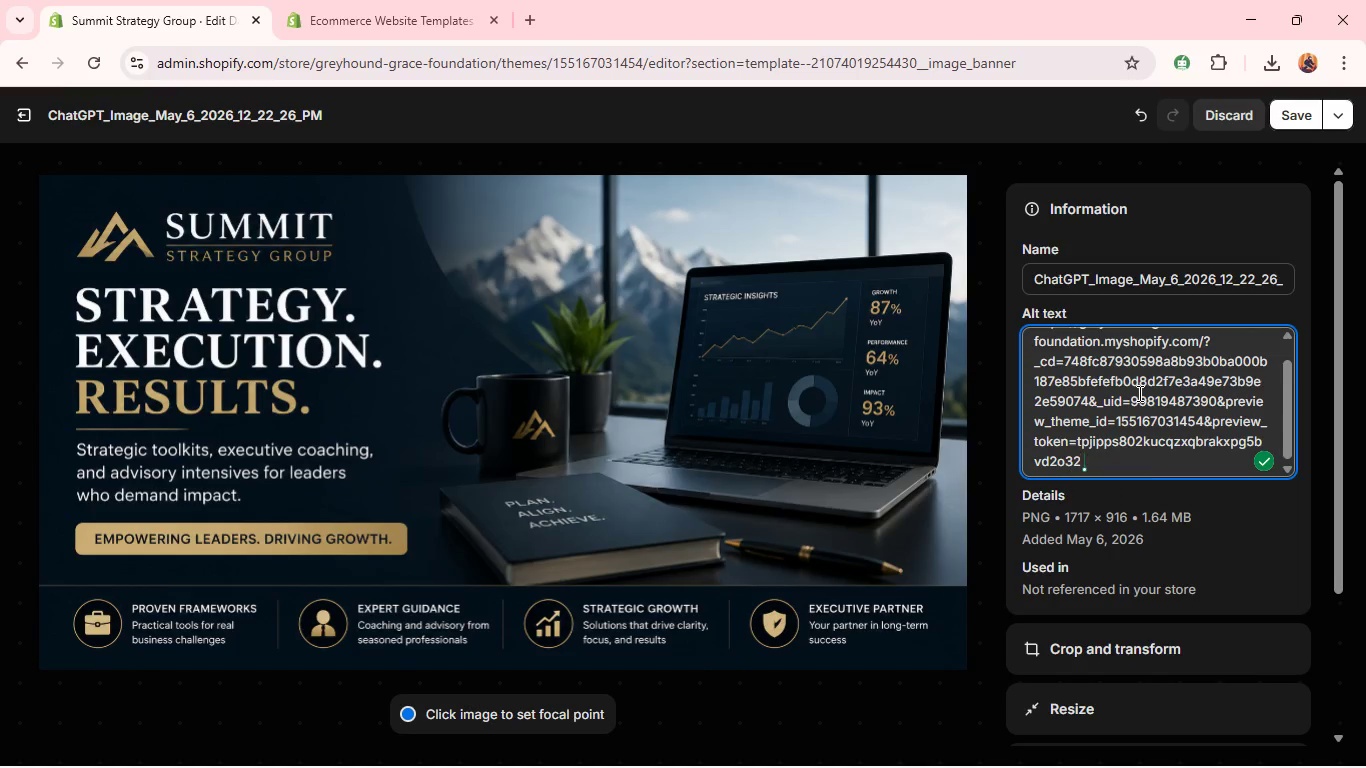 
key(Alt+AltLeft)
 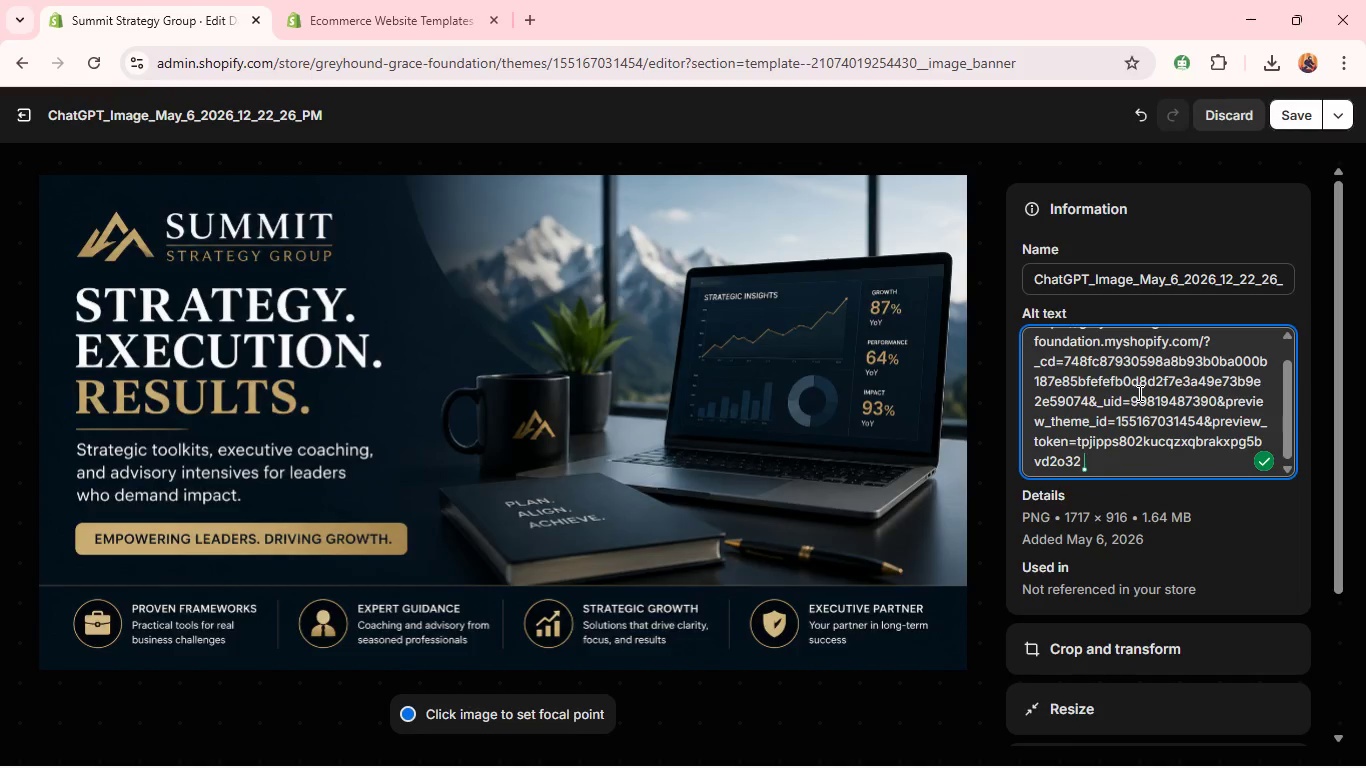 
key(Alt+Tab)
 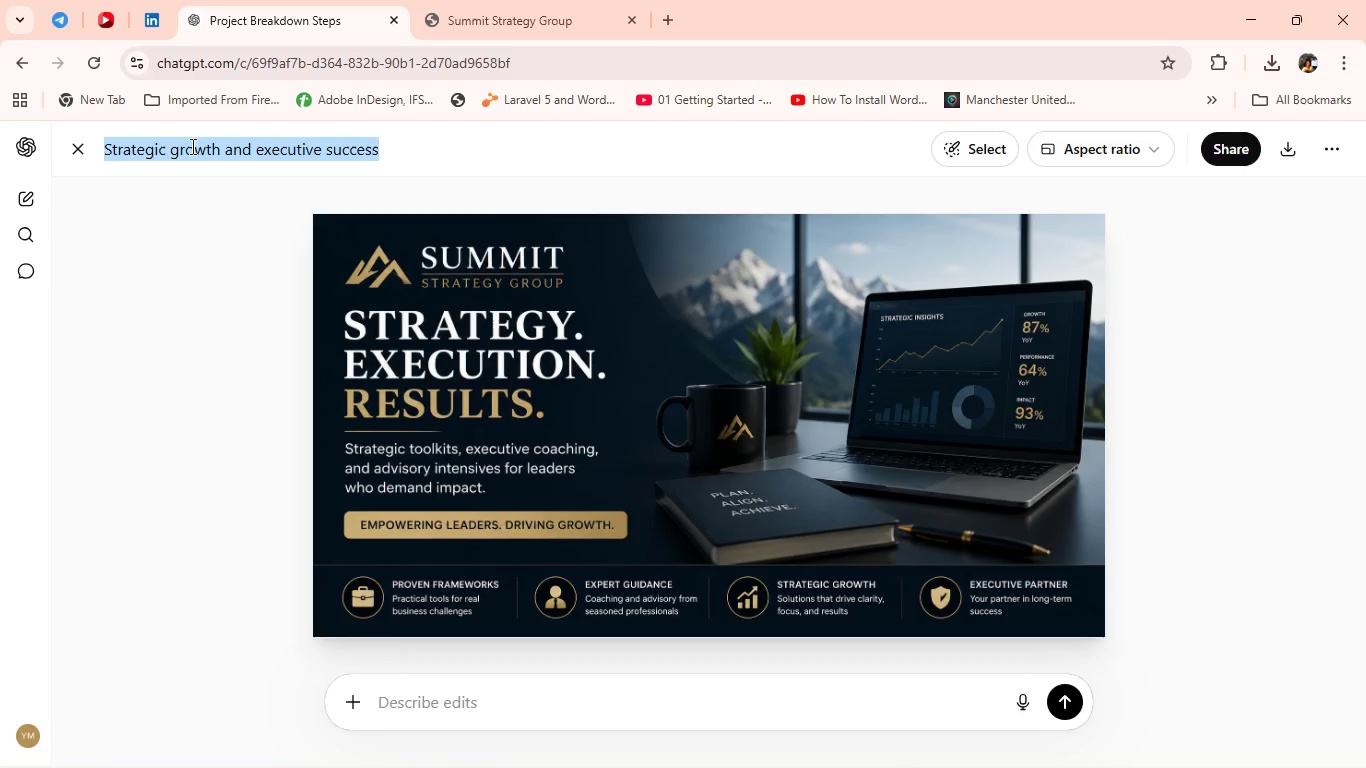 
double_click([189, 143])
 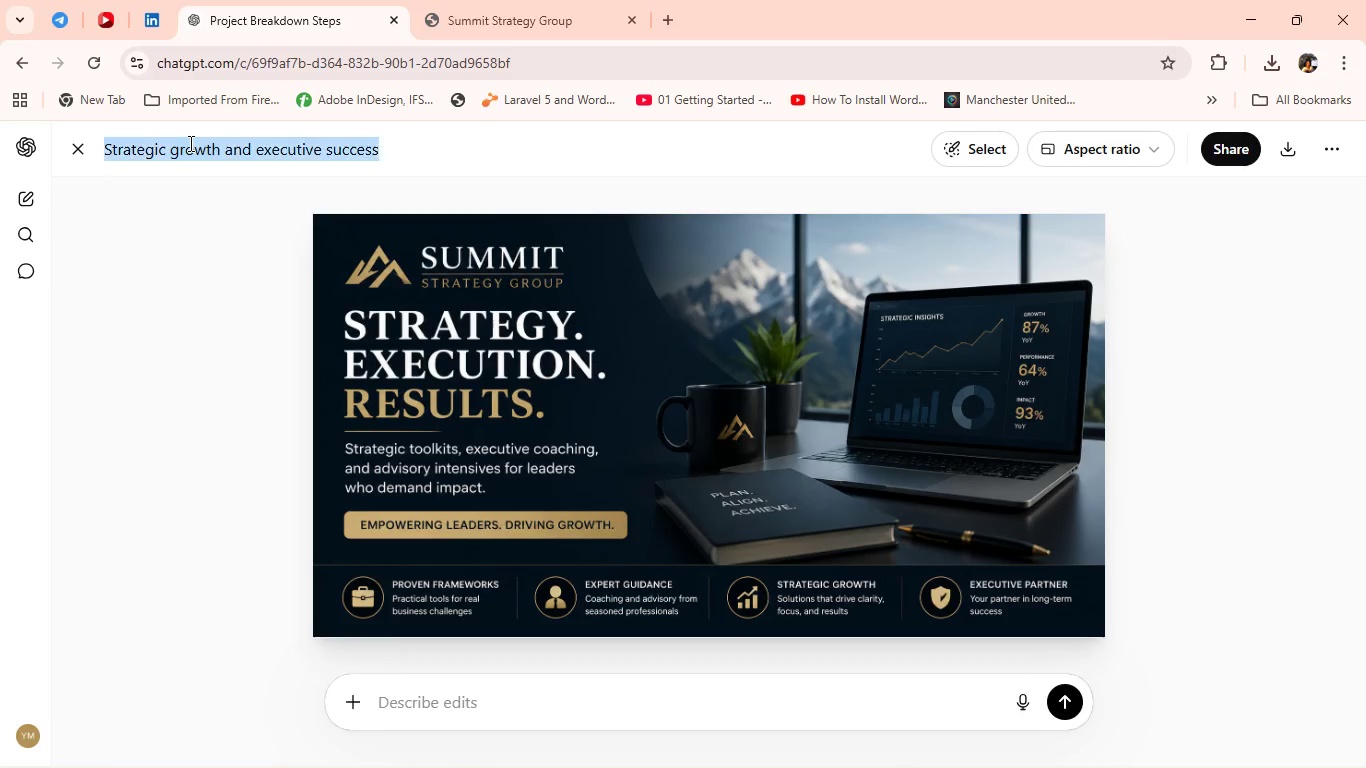 
triple_click([189, 143])
 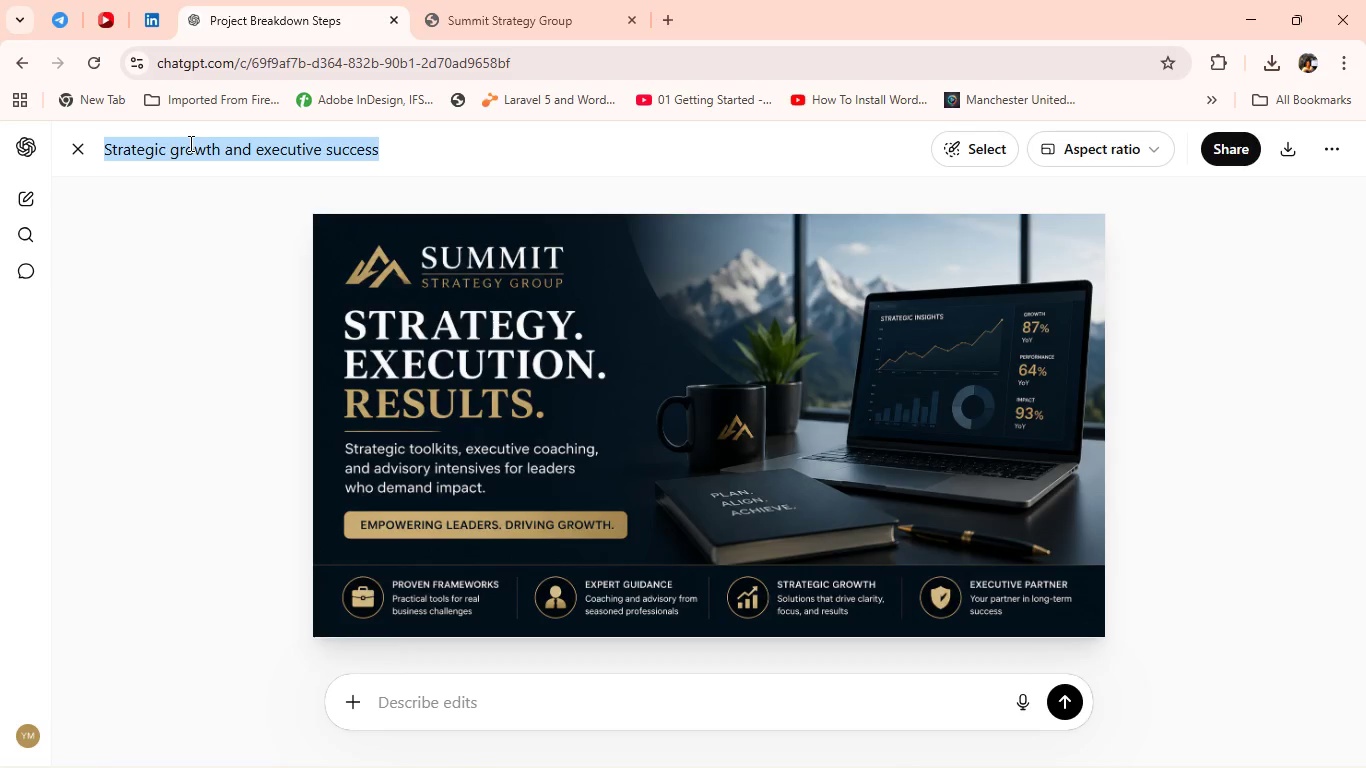 
key(Control+C)
 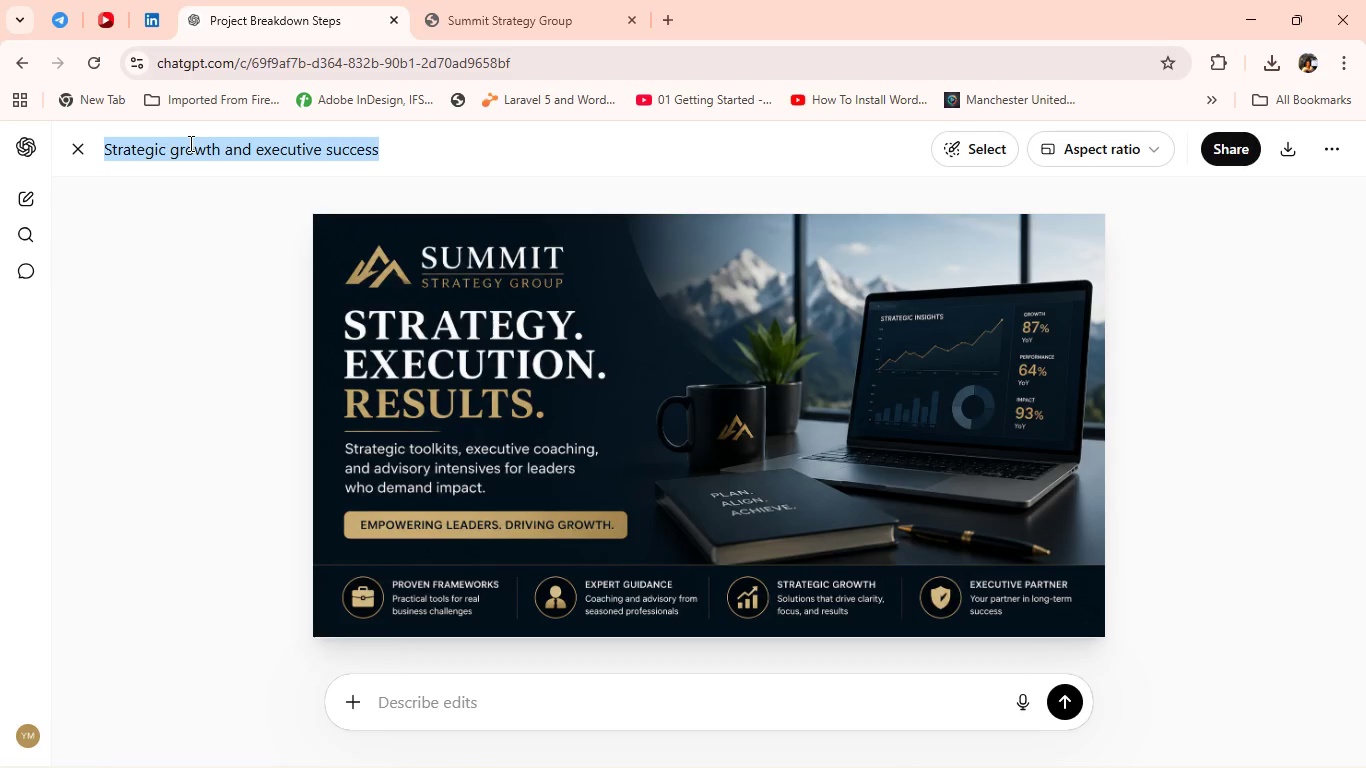 
key(Alt+Tab)
 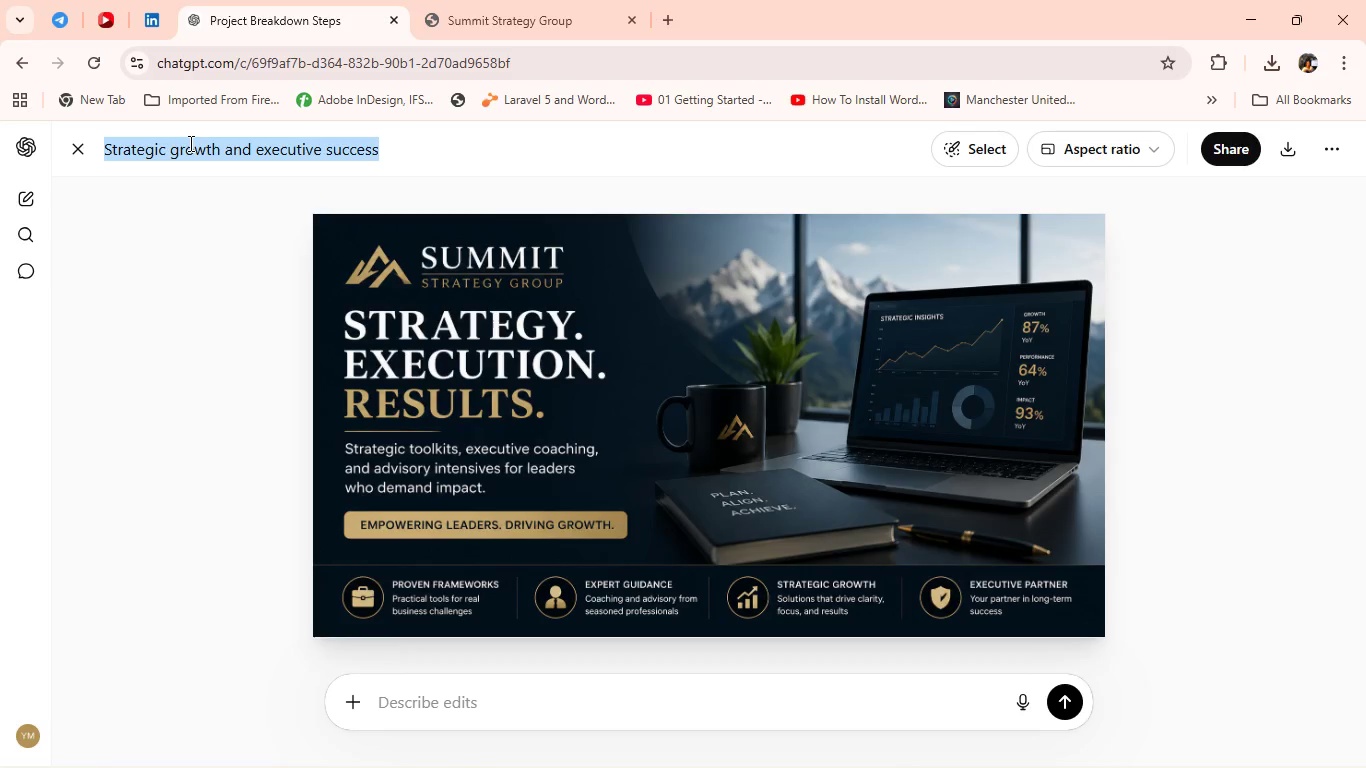 
key(Alt+X)
 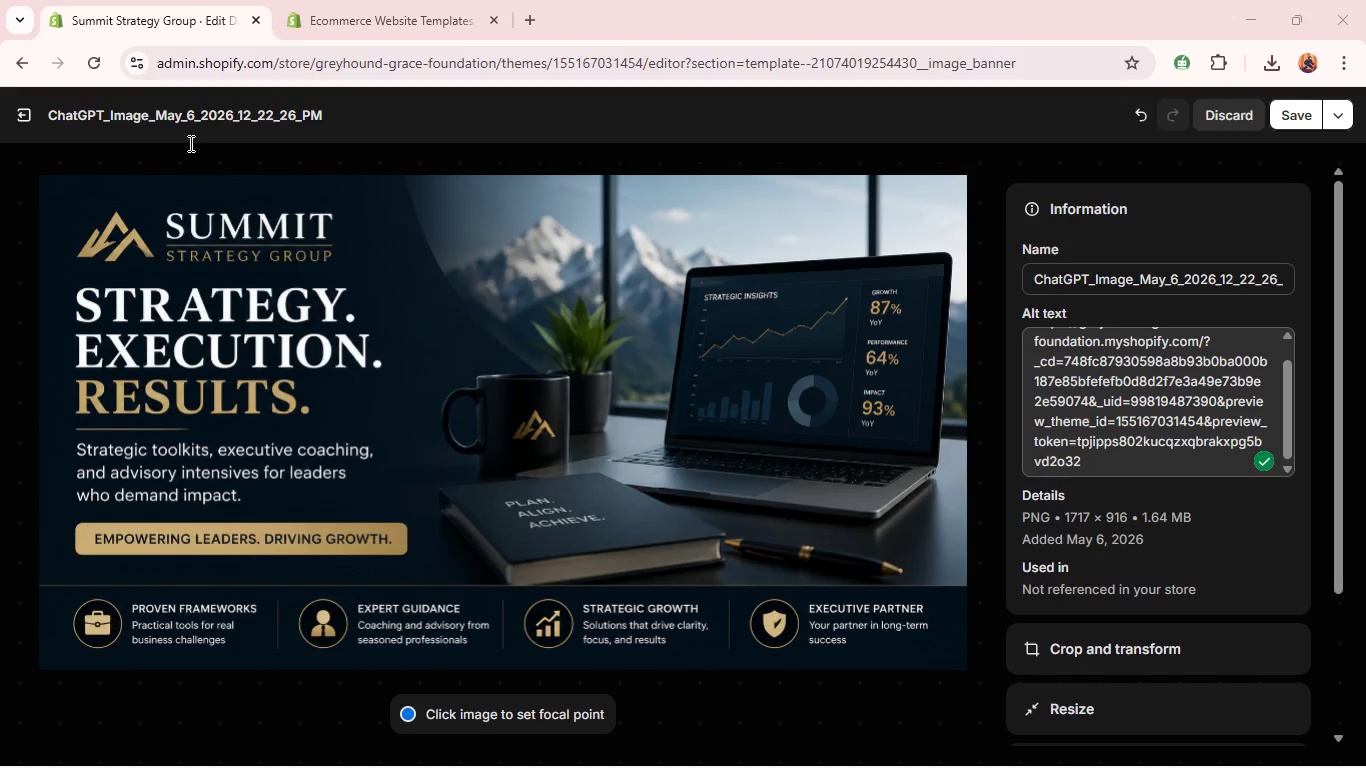 
left_click([189, 143])
 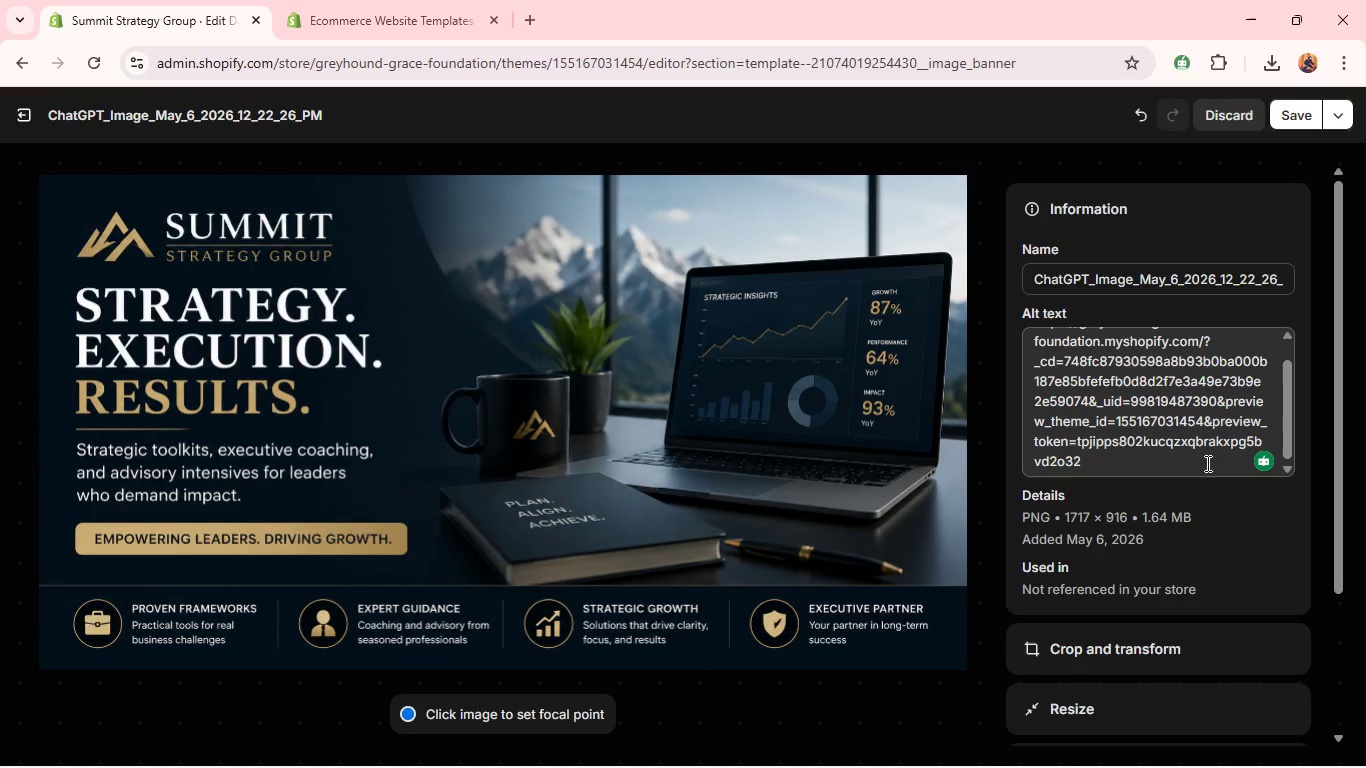 
left_click([1205, 462])
 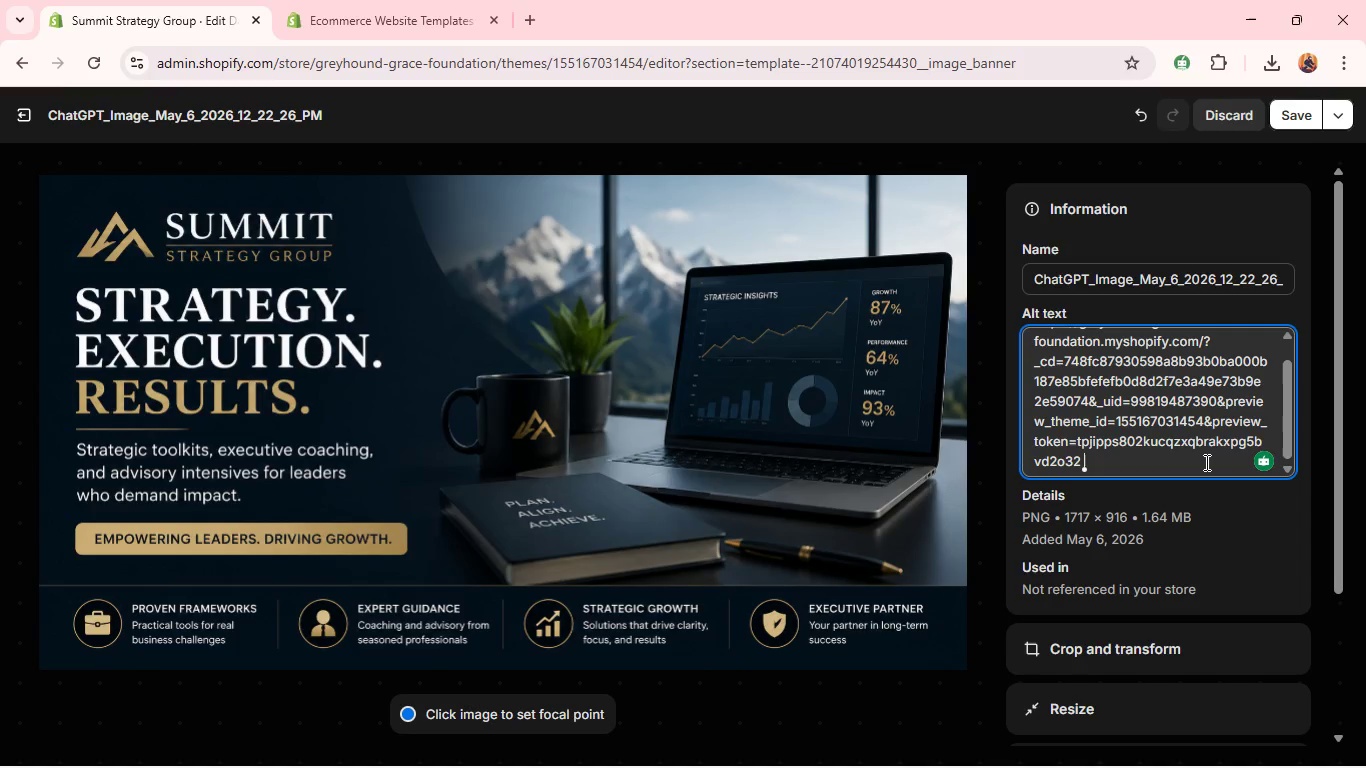 
key(Control+A)
 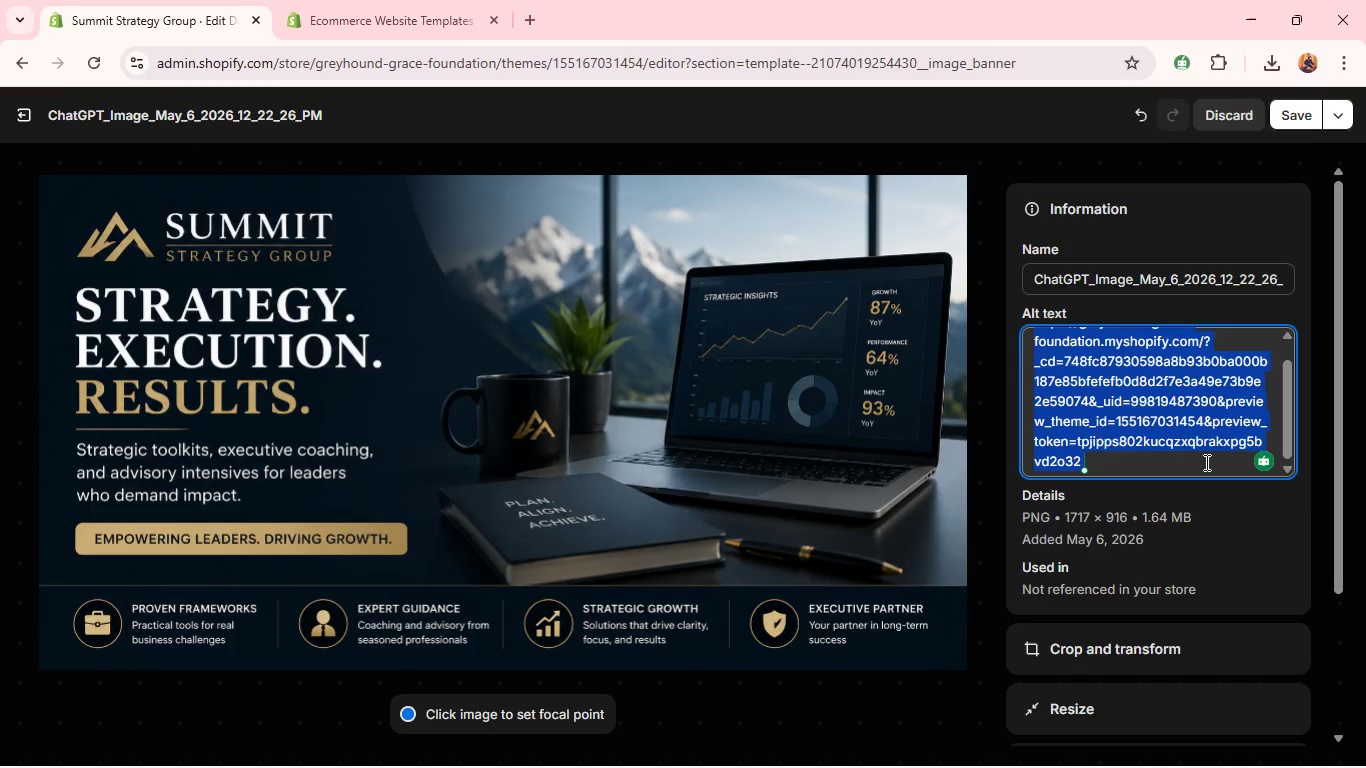 
key(Control+V)
 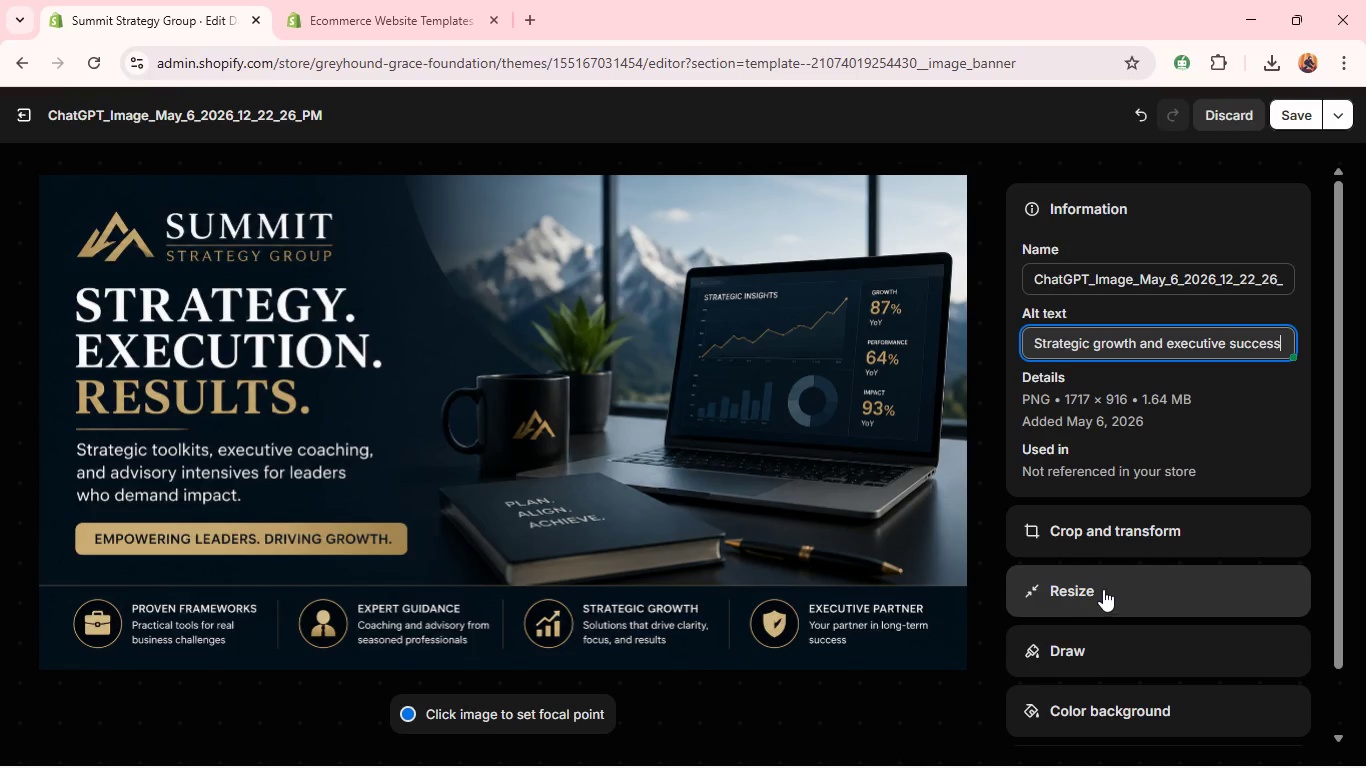 
left_click([1176, 533])
 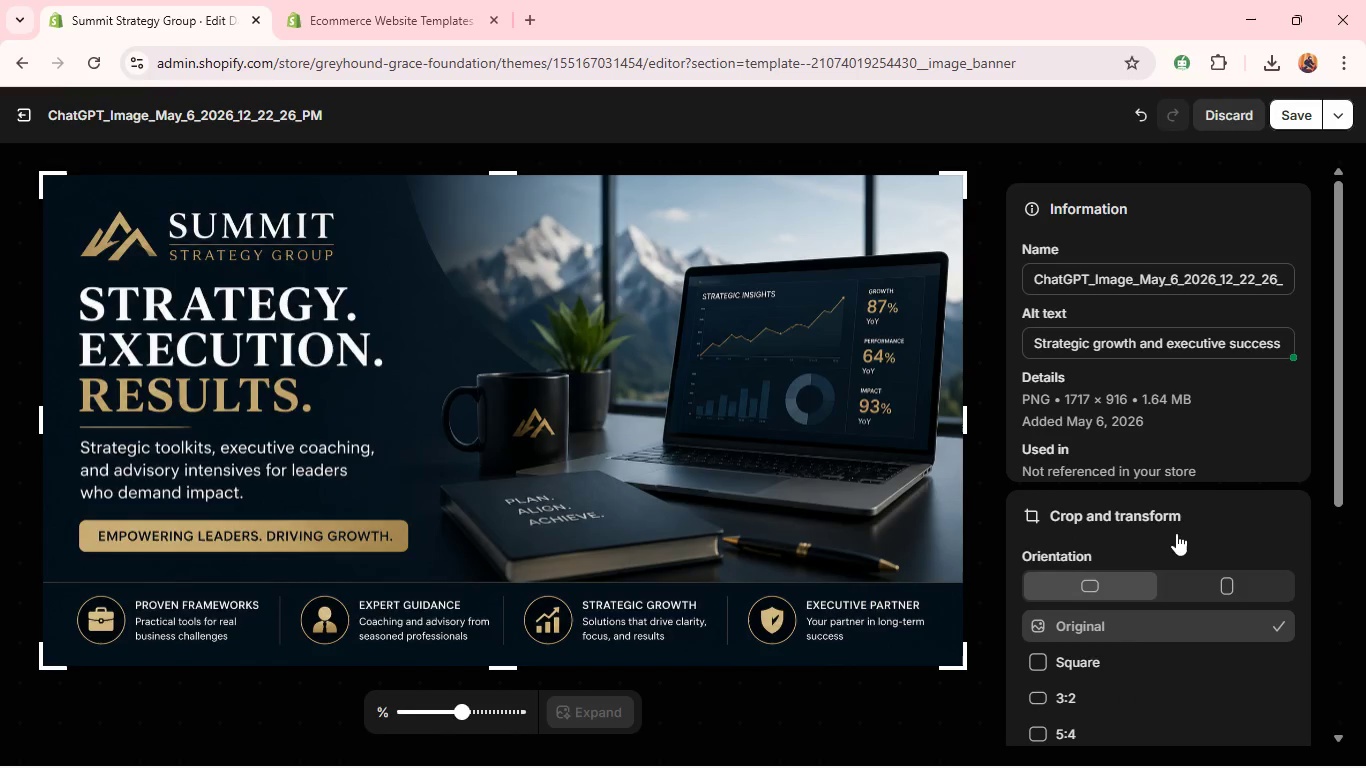 
mouse_move([1096, 624])
 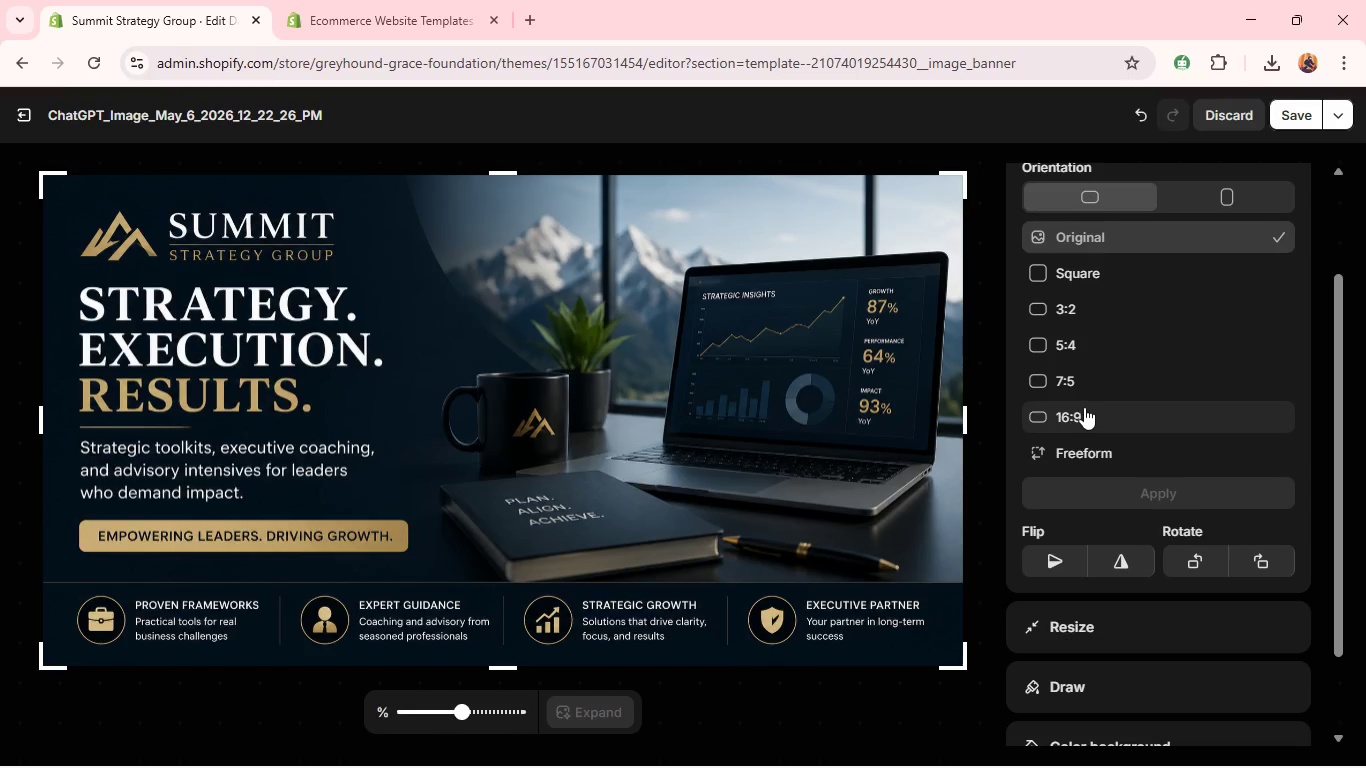 
left_click([1084, 407])
 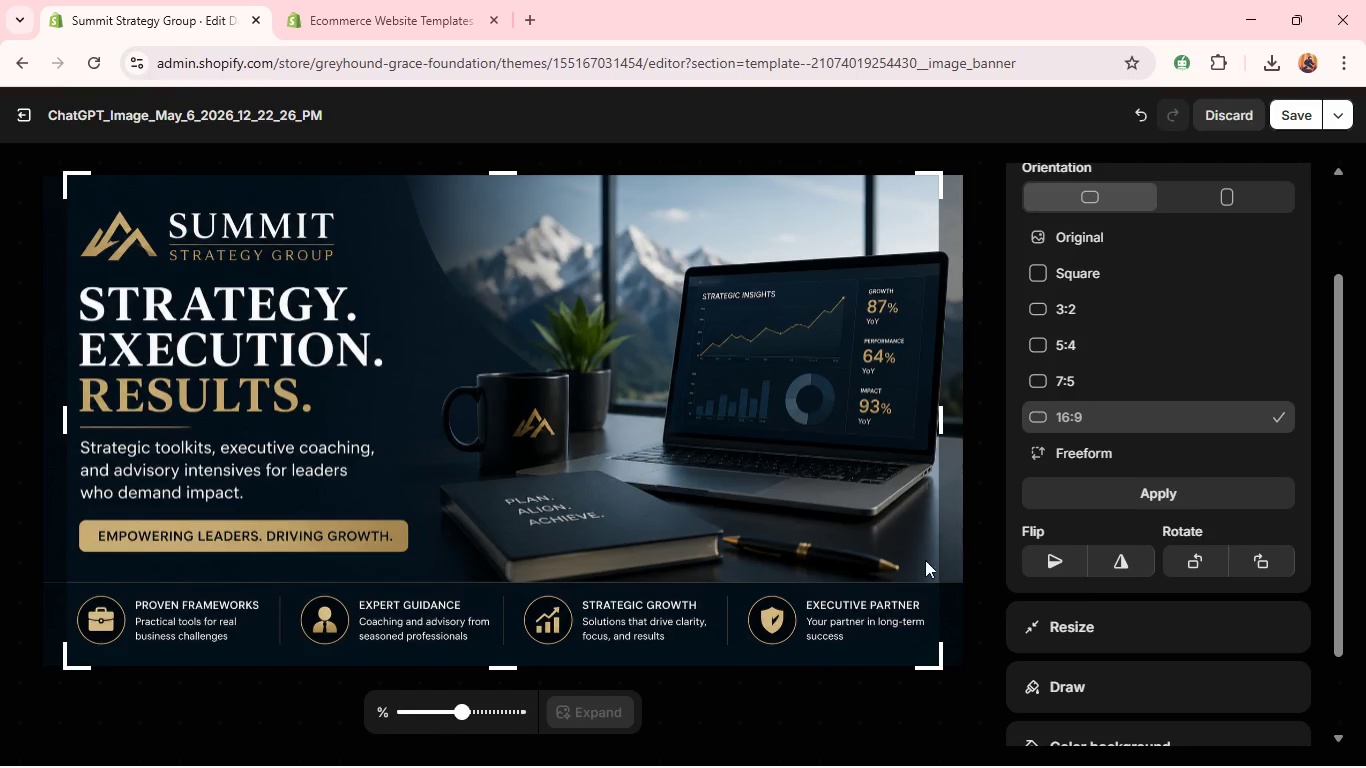 
left_click_drag(start_coordinate=[809, 525], to_coordinate=[814, 529])
 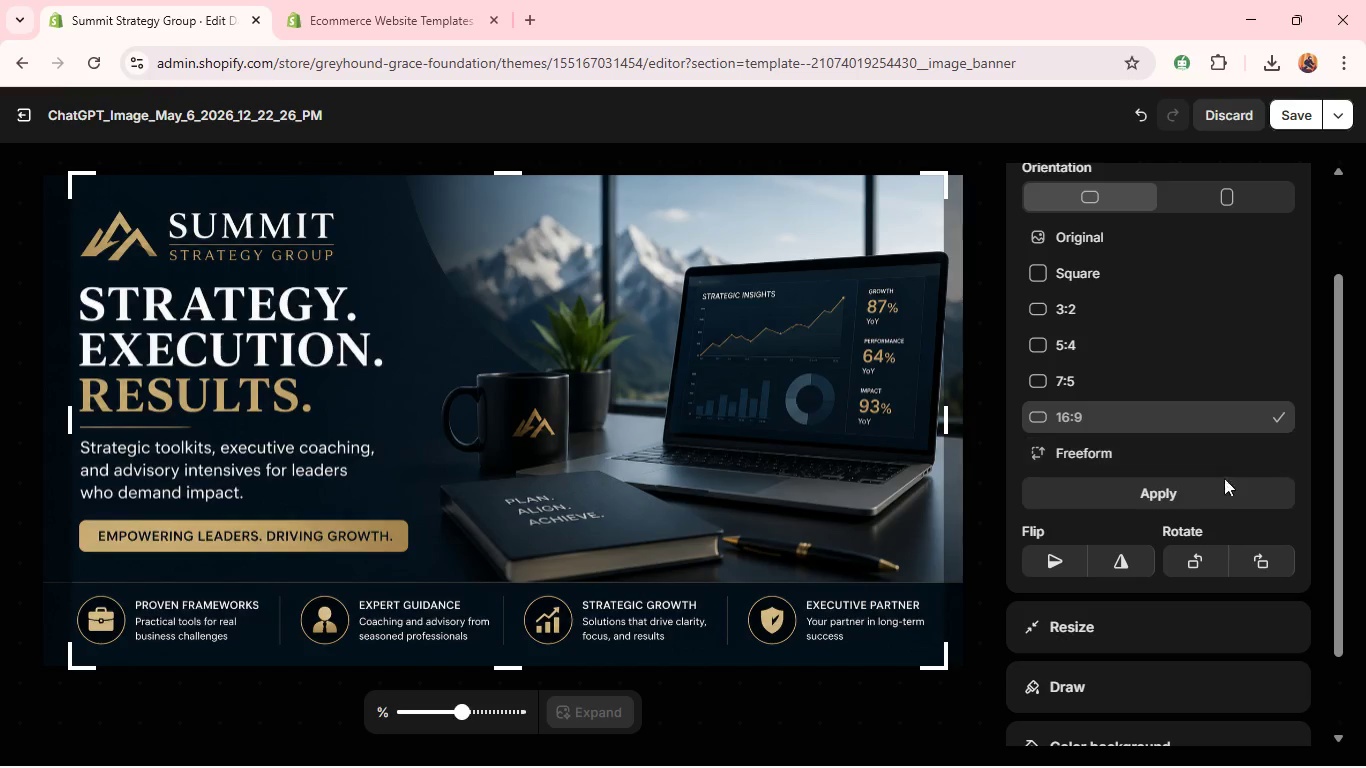 
left_click([1224, 482])
 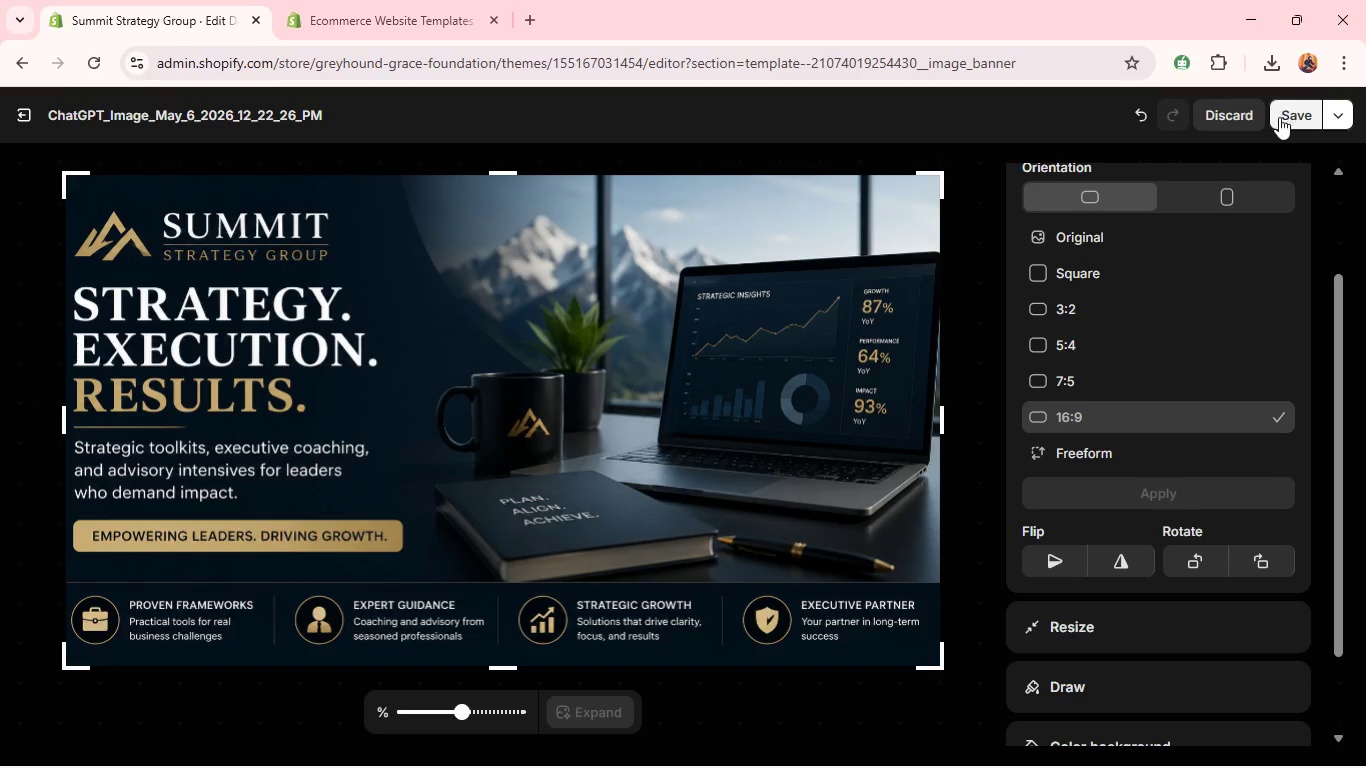 
left_click([1283, 125])
 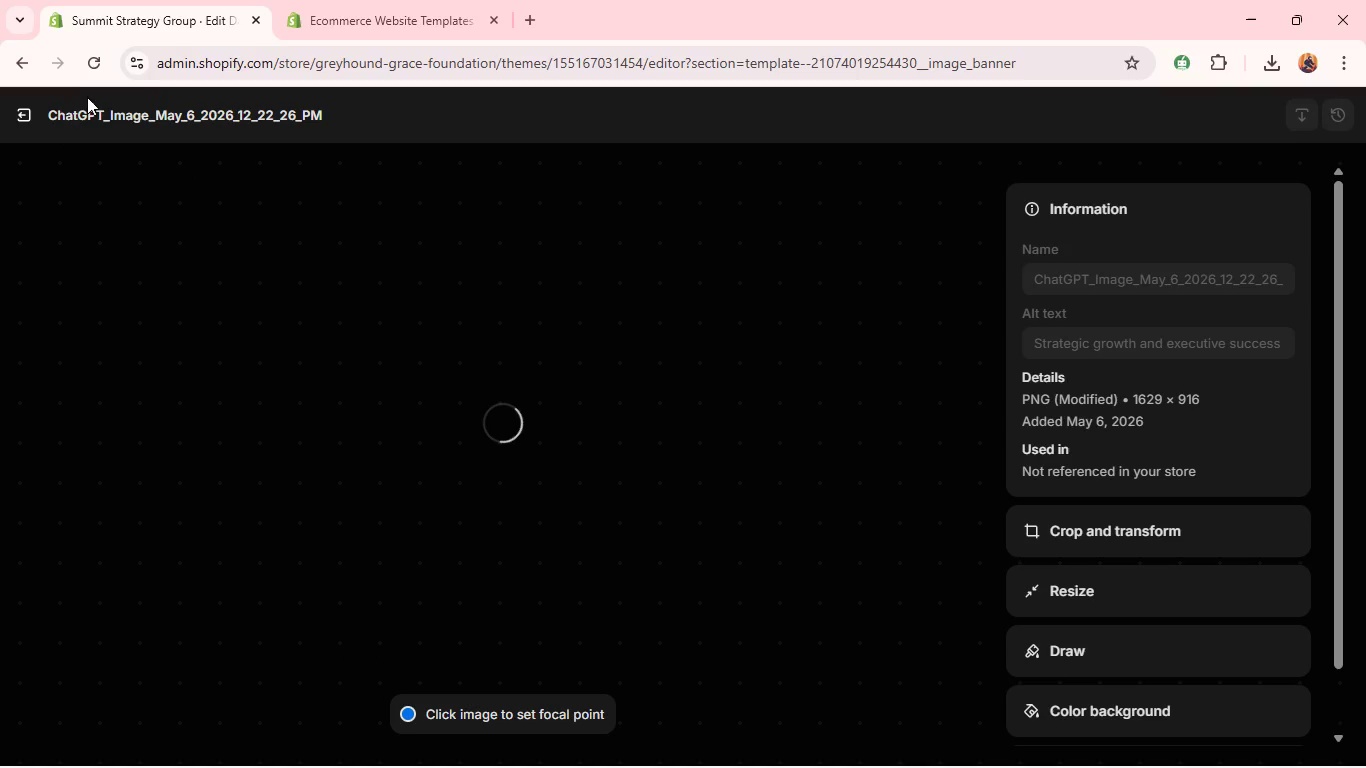 
wait(13.64)
 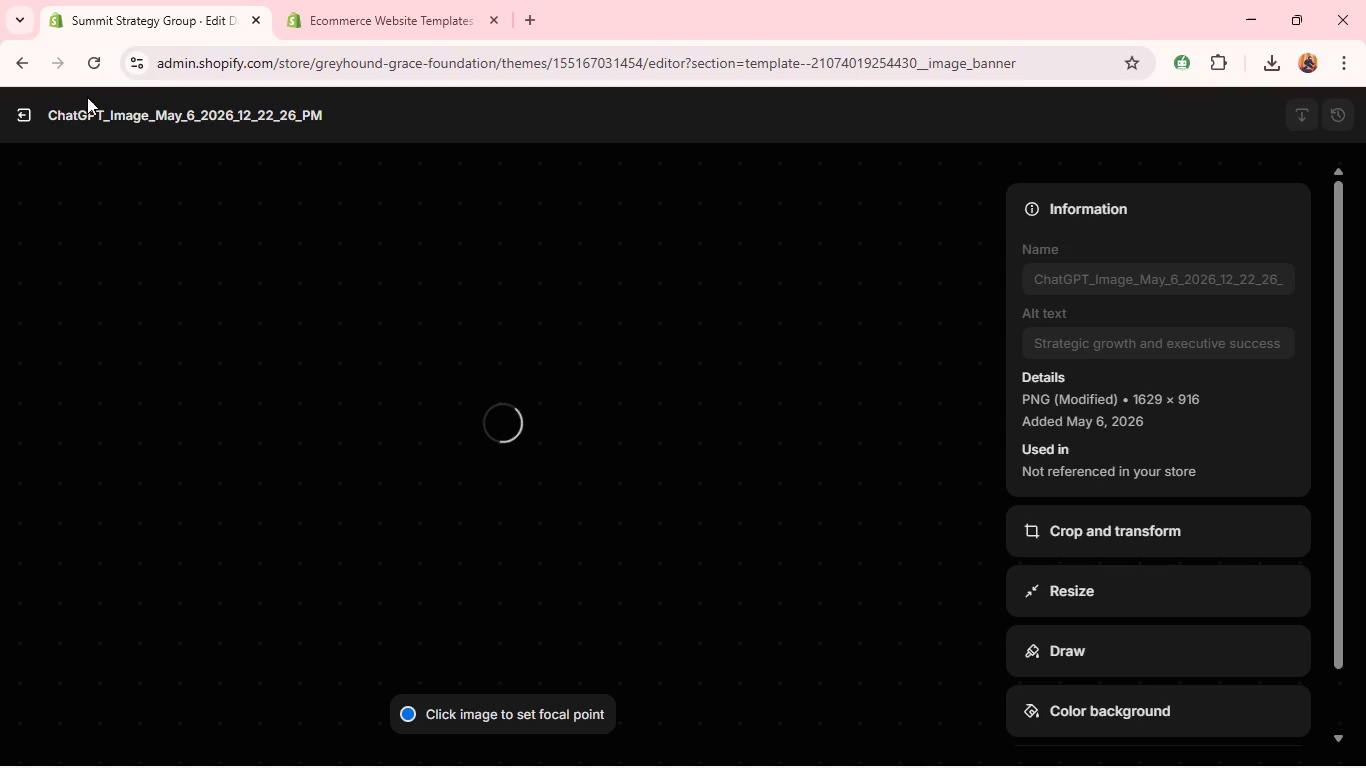 
left_click([16, 111])
 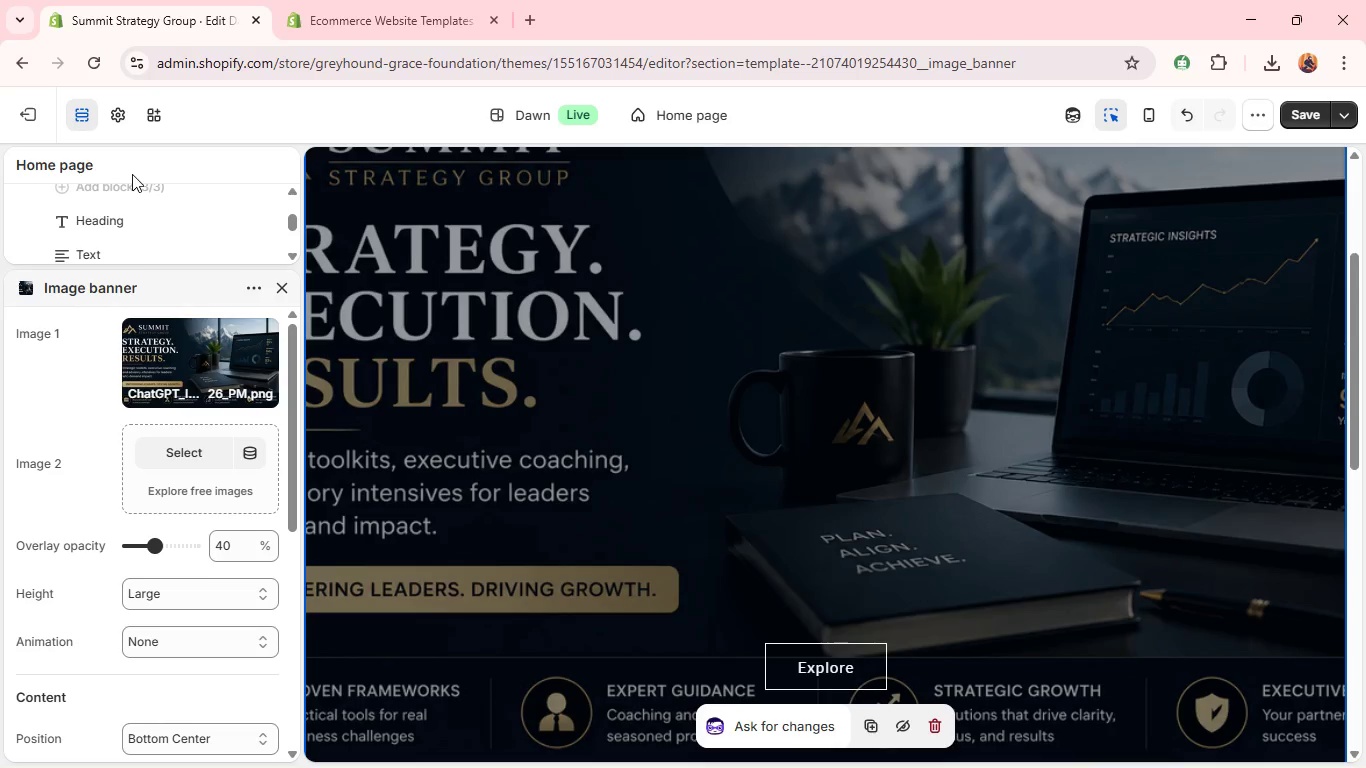 
left_click([113, 106])
 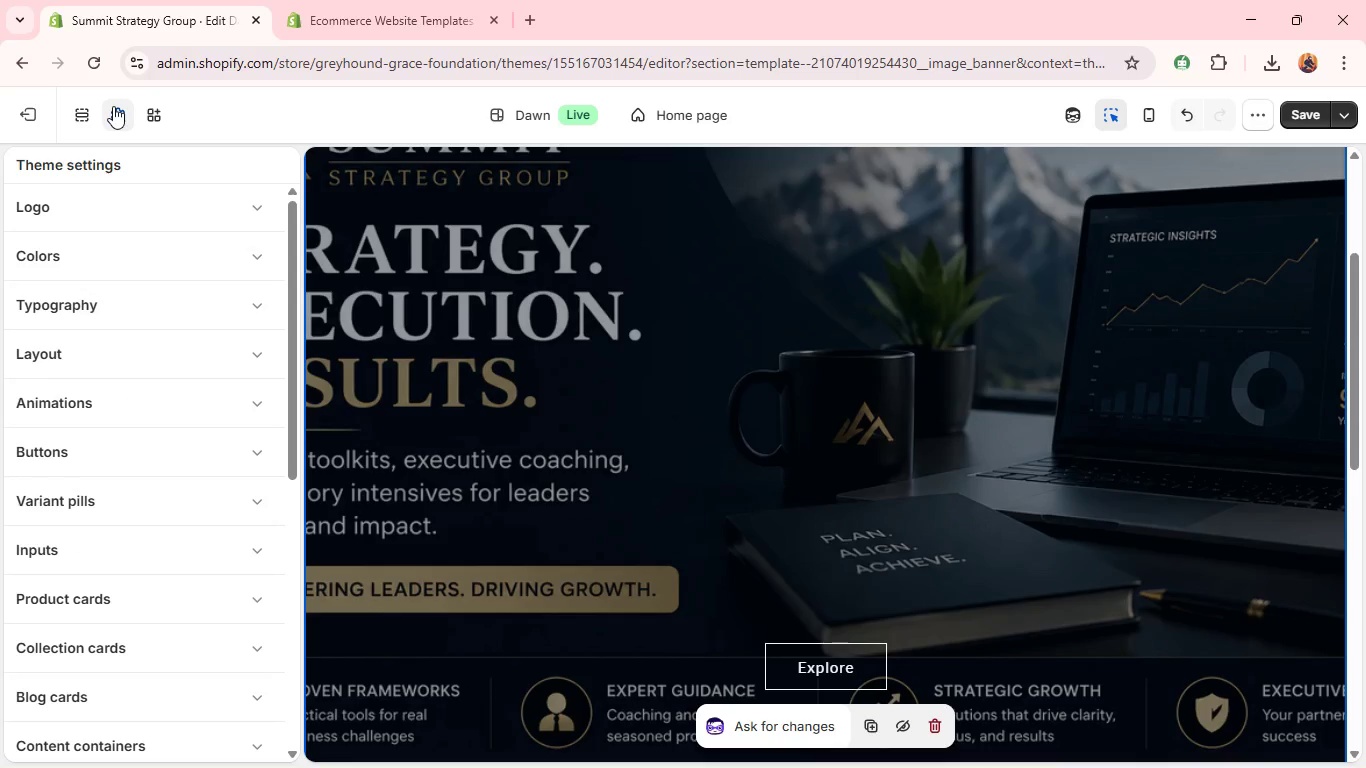 
wait(8.3)
 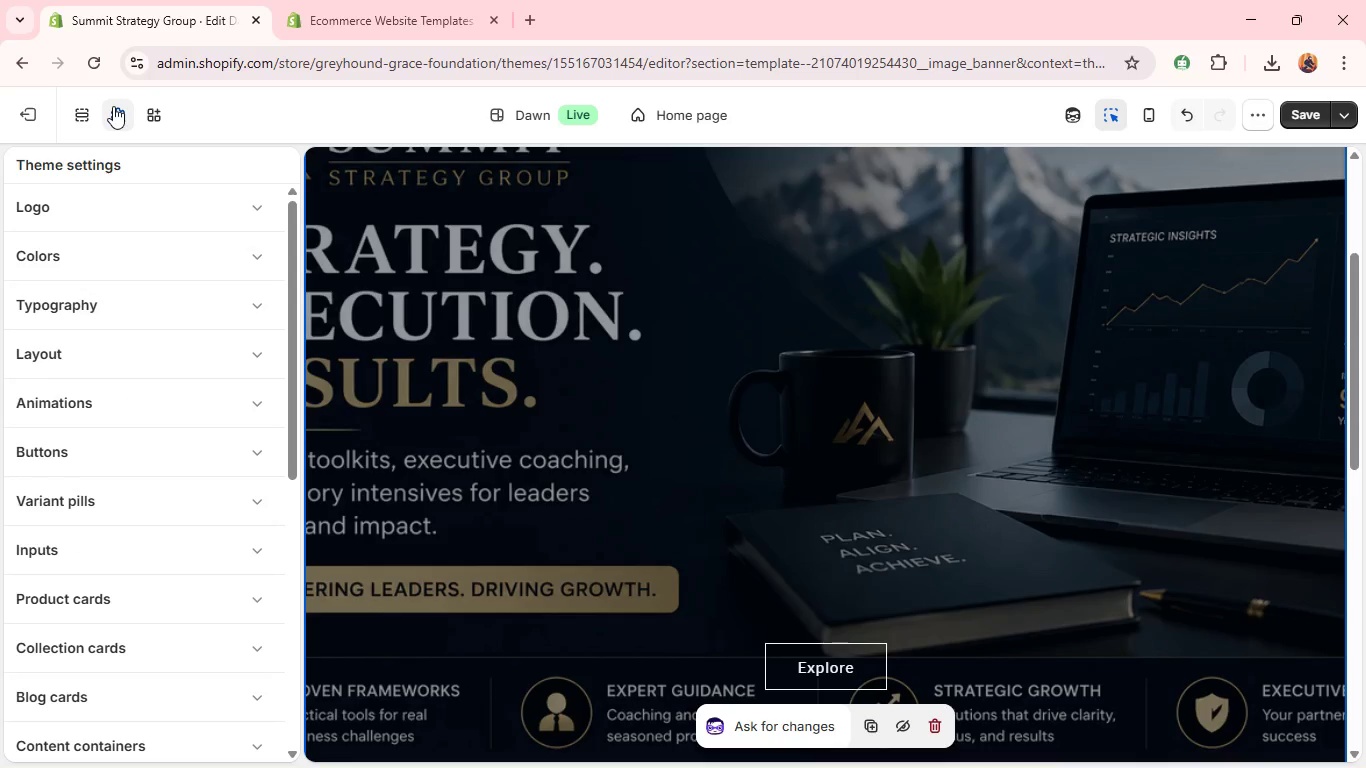 
left_click([214, 264])
 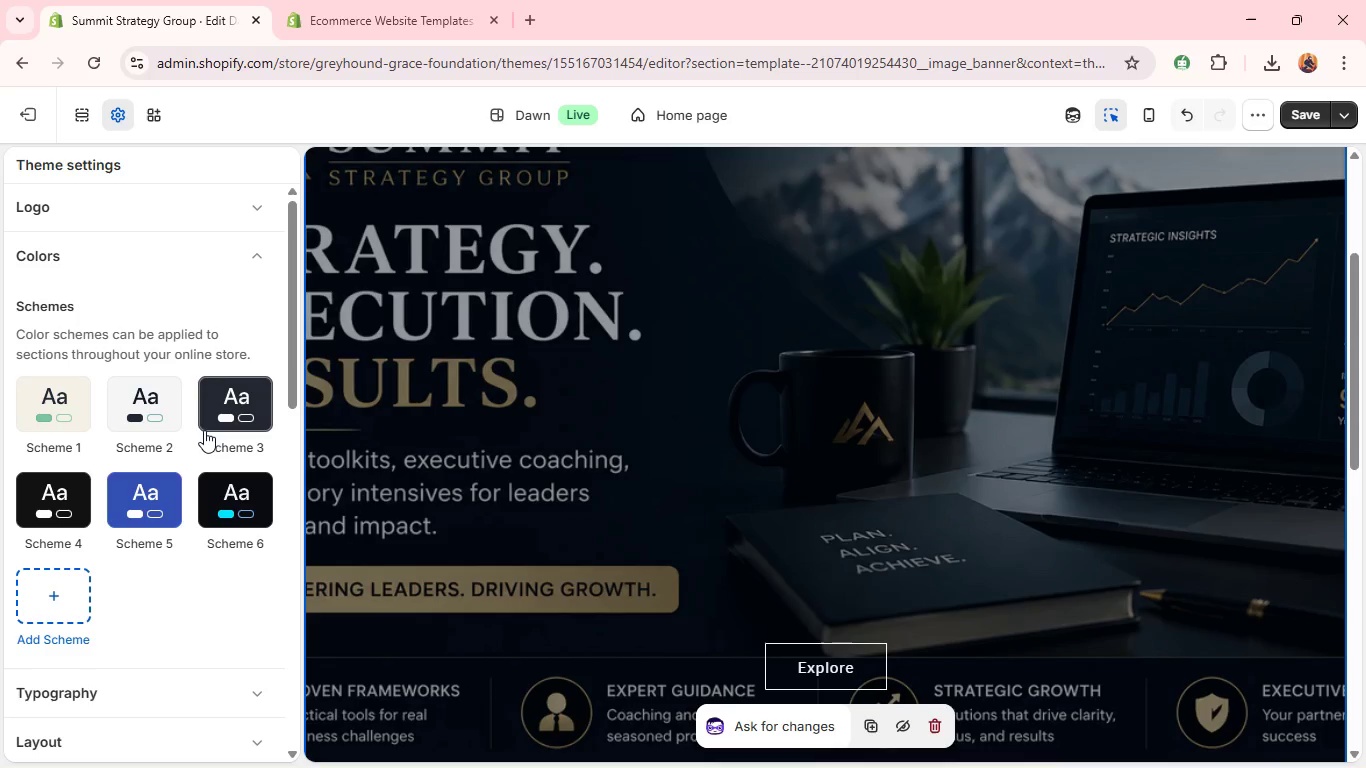 
wait(8.12)
 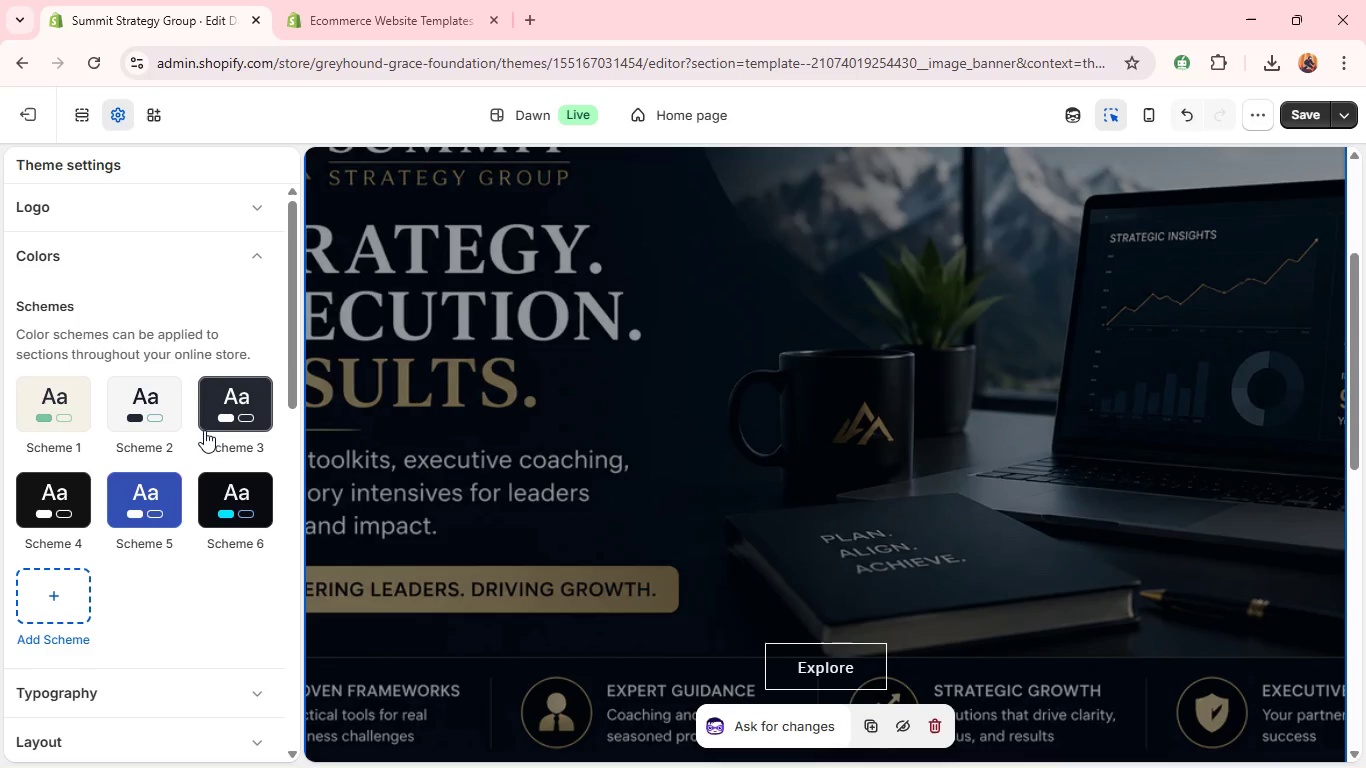 
left_click([207, 395])
 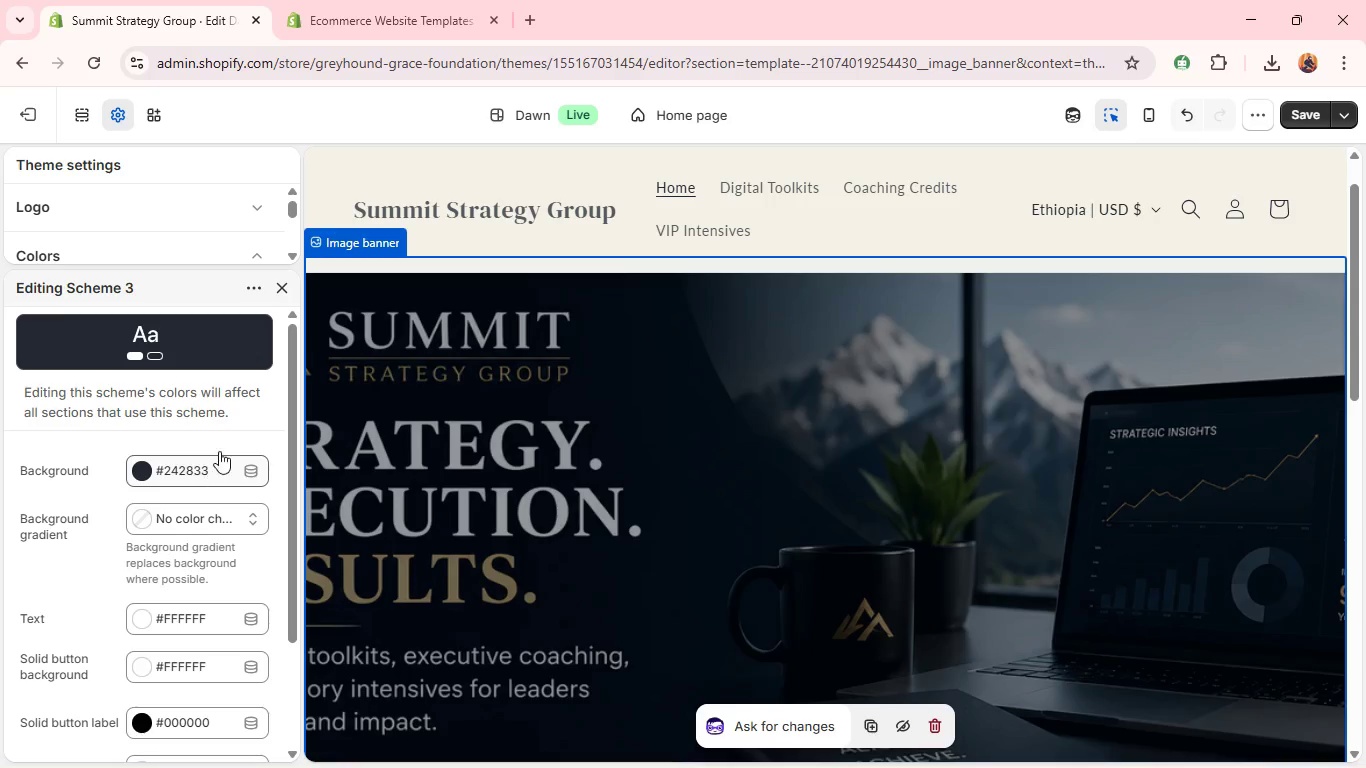 
wait(6.36)
 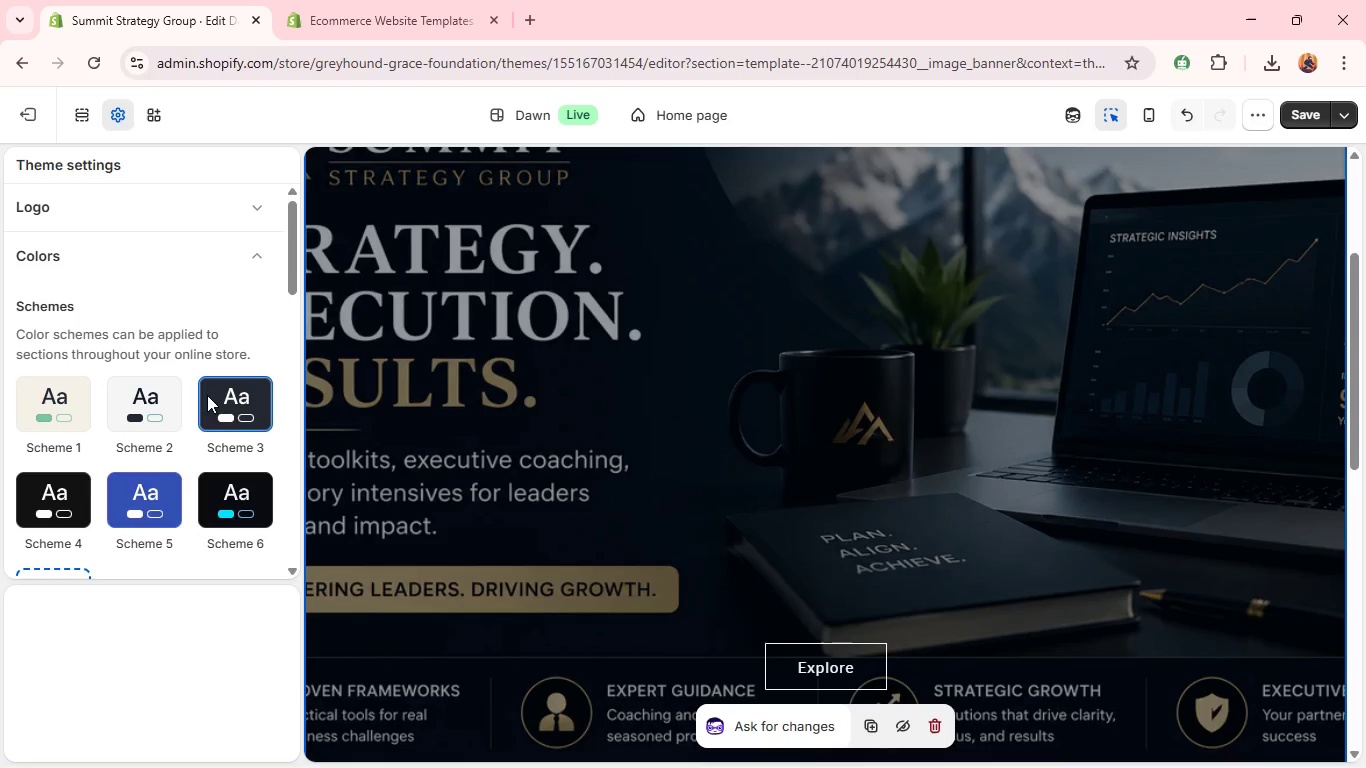 
left_click([164, 466])
 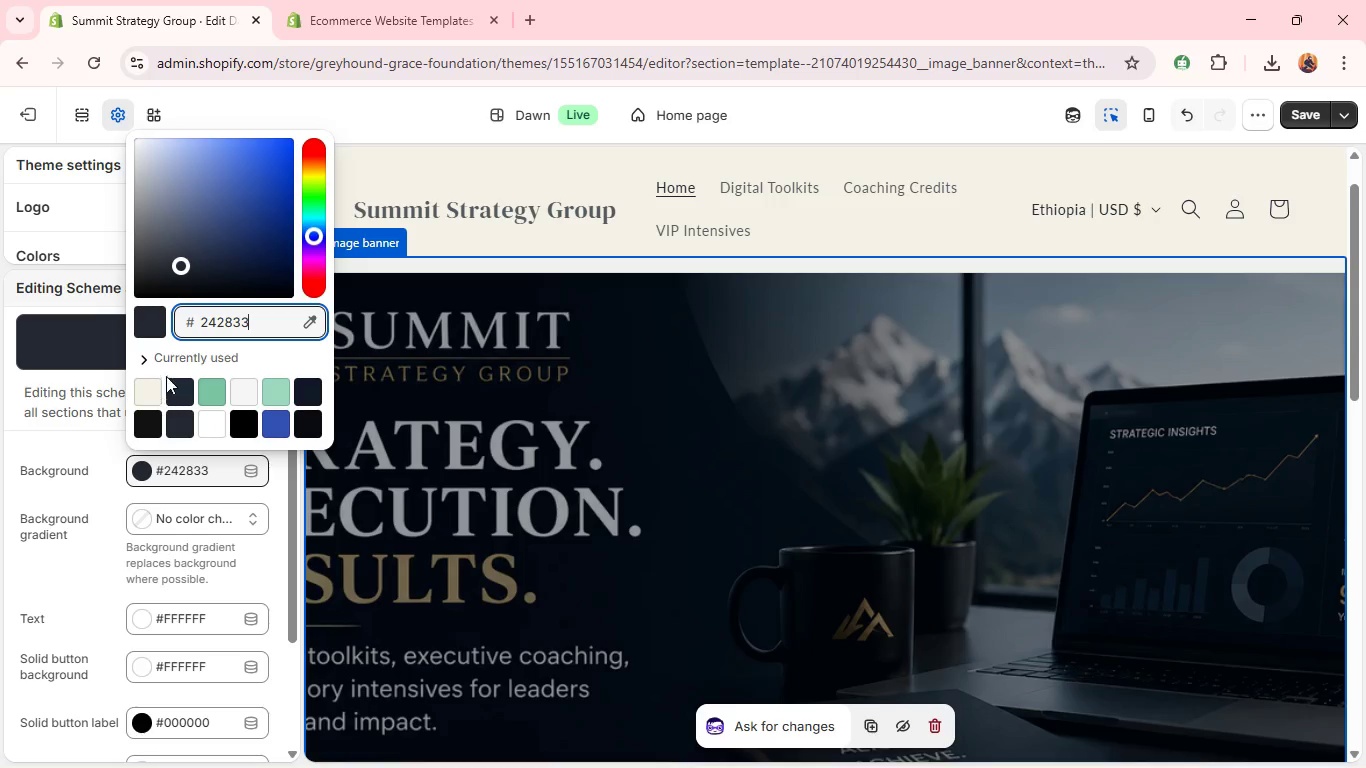 
left_click([177, 388])
 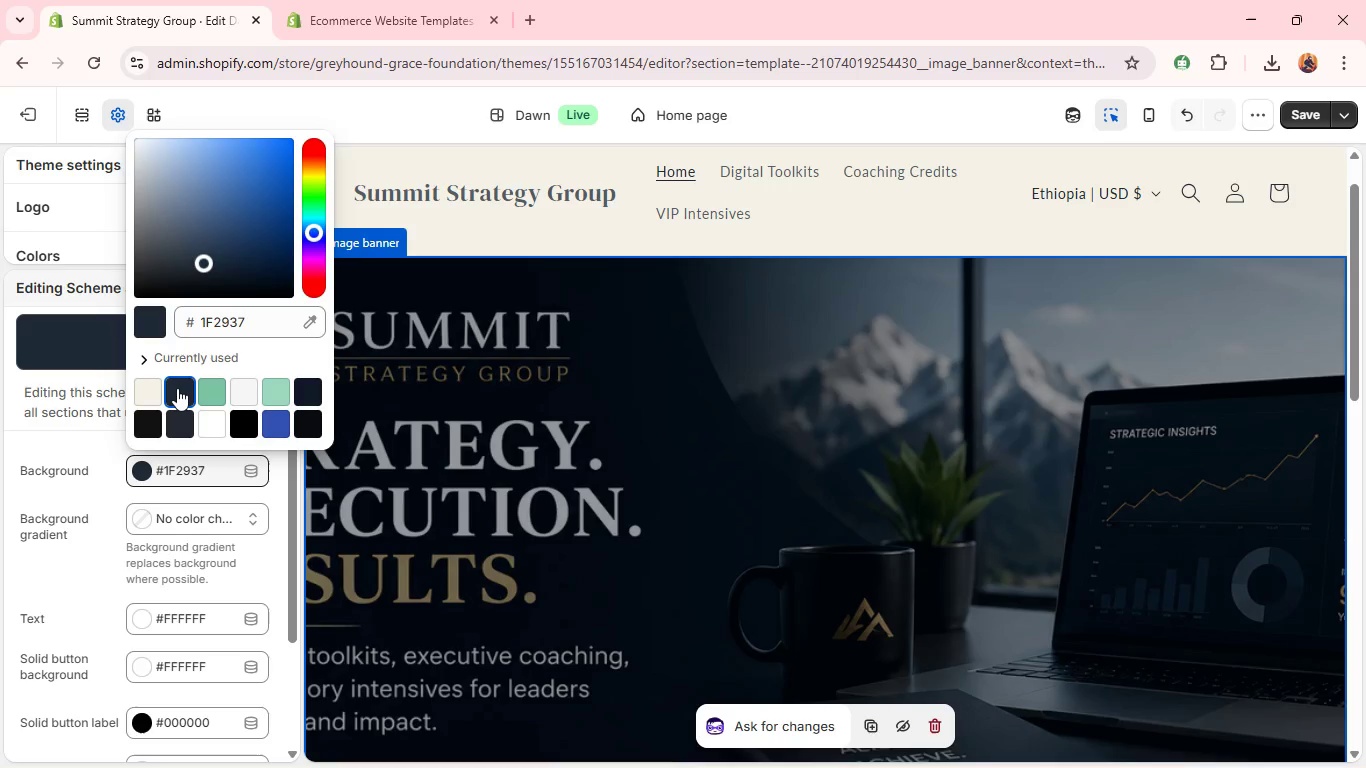 
wait(11.52)
 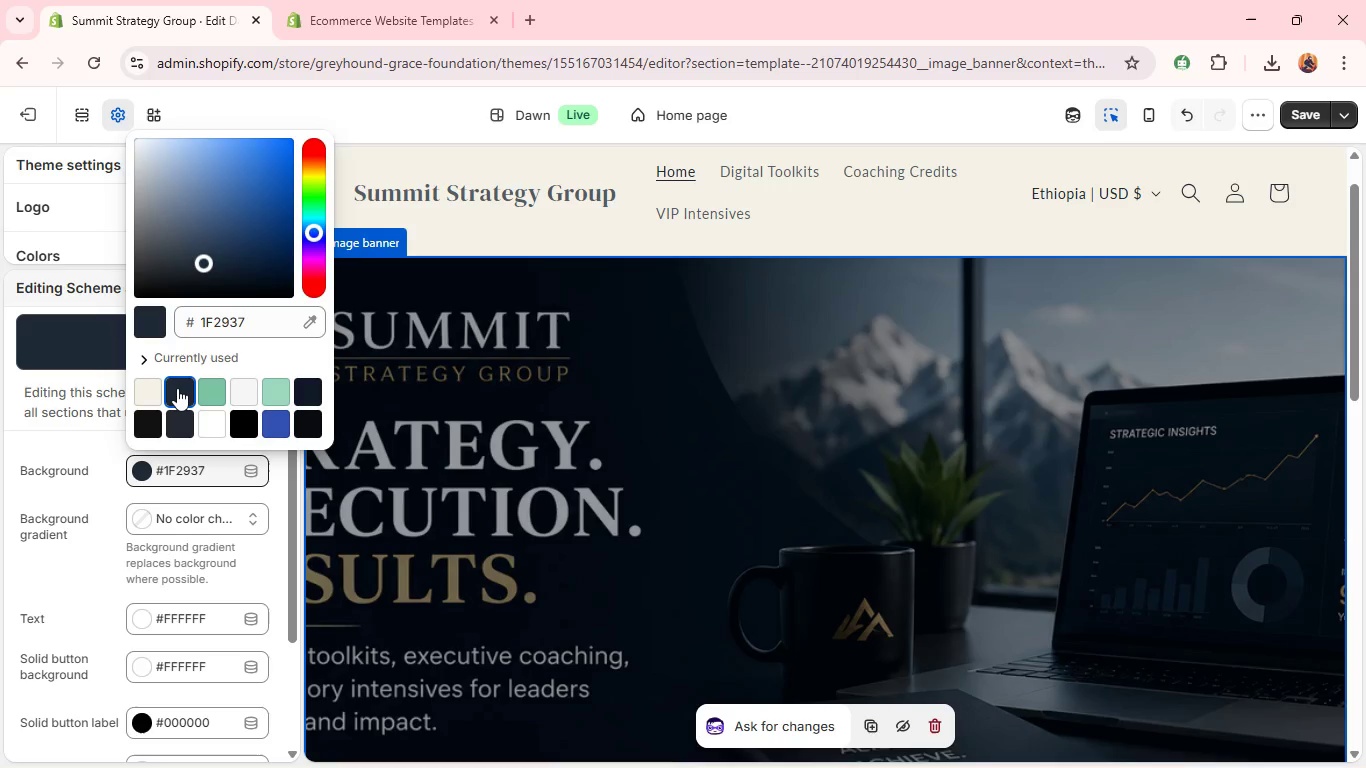 
left_click([177, 388])
 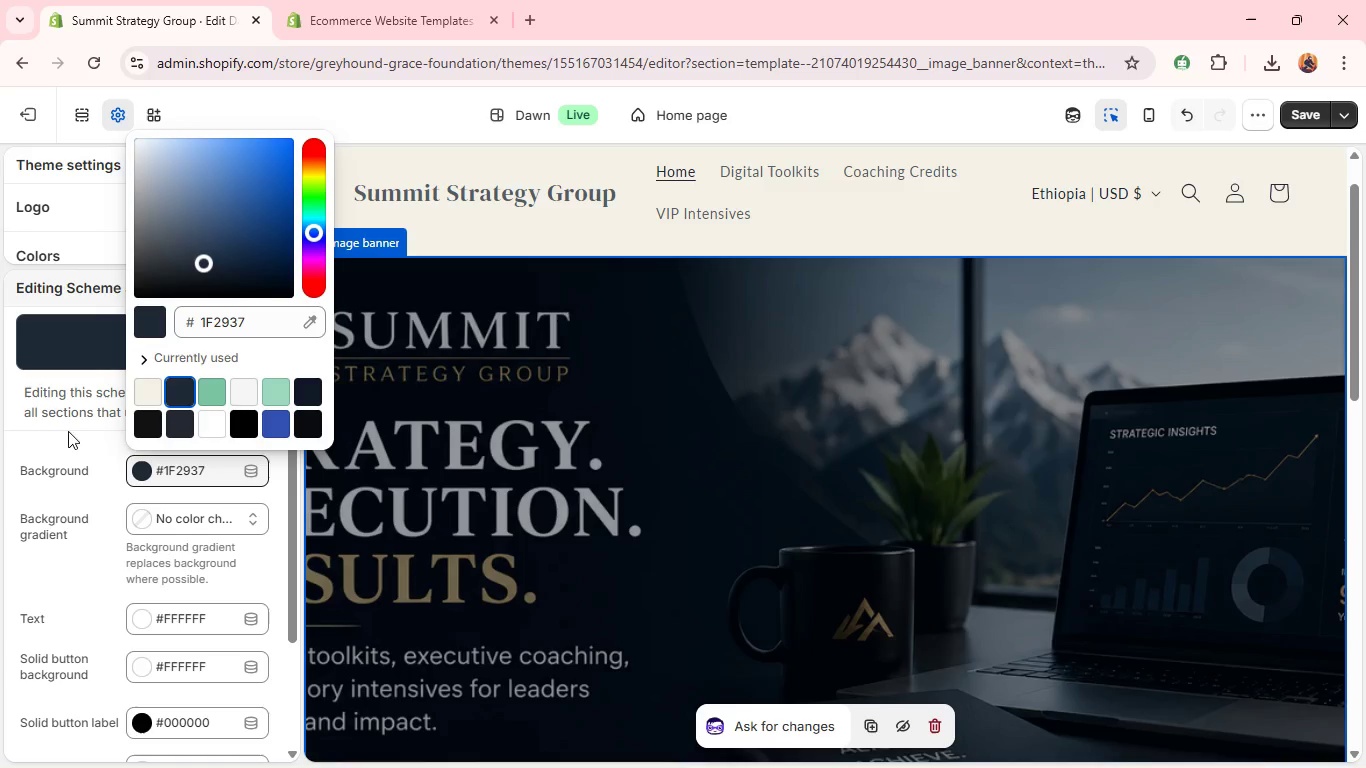 
left_click([66, 434])
 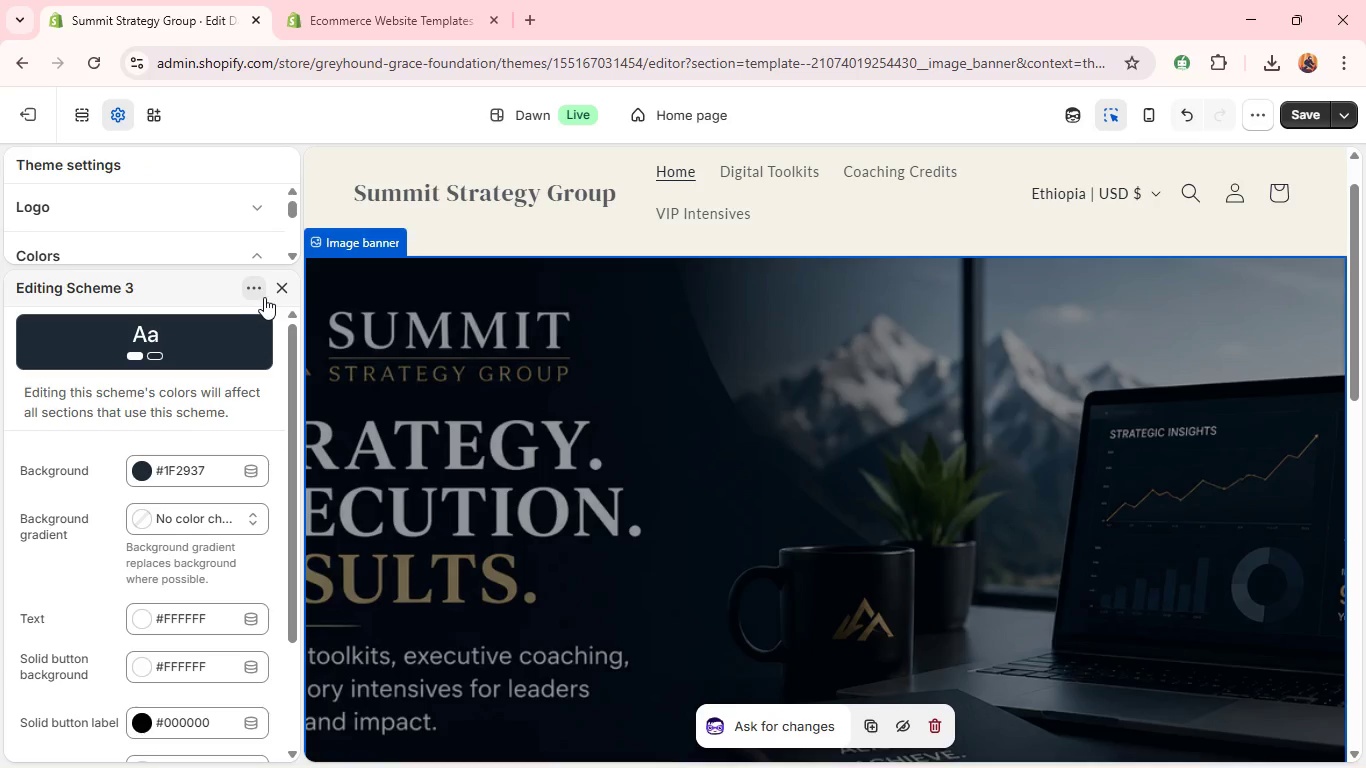 
left_click([275, 294])
 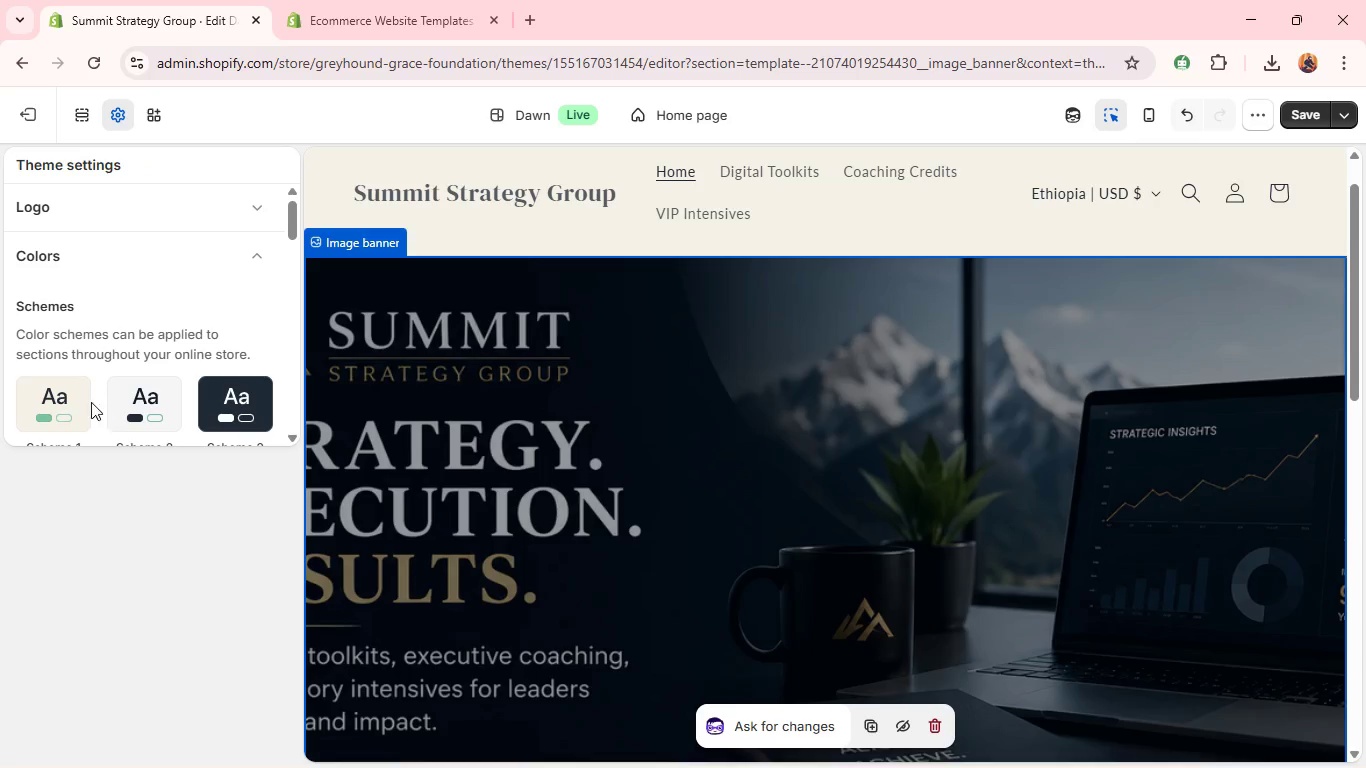 
left_click([76, 404])
 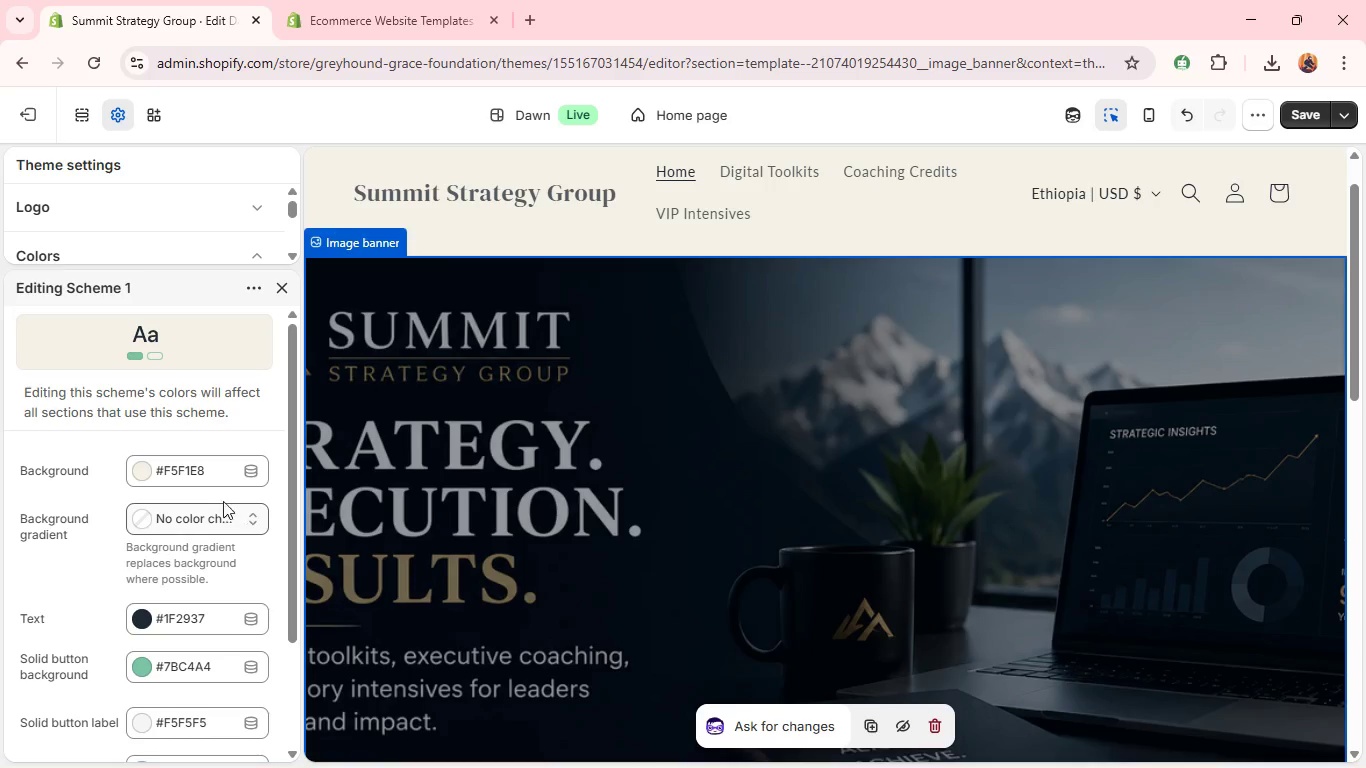 
left_click([203, 476])
 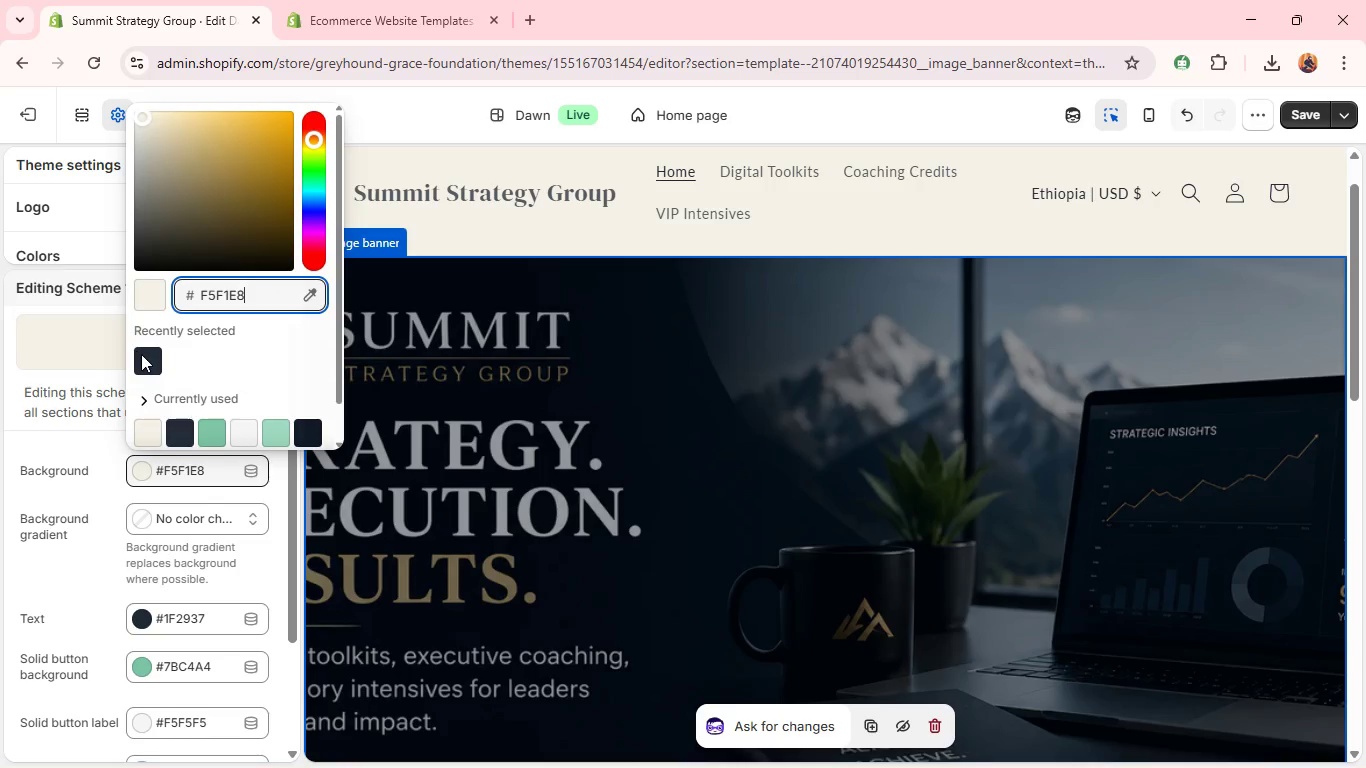 
left_click([152, 360])
 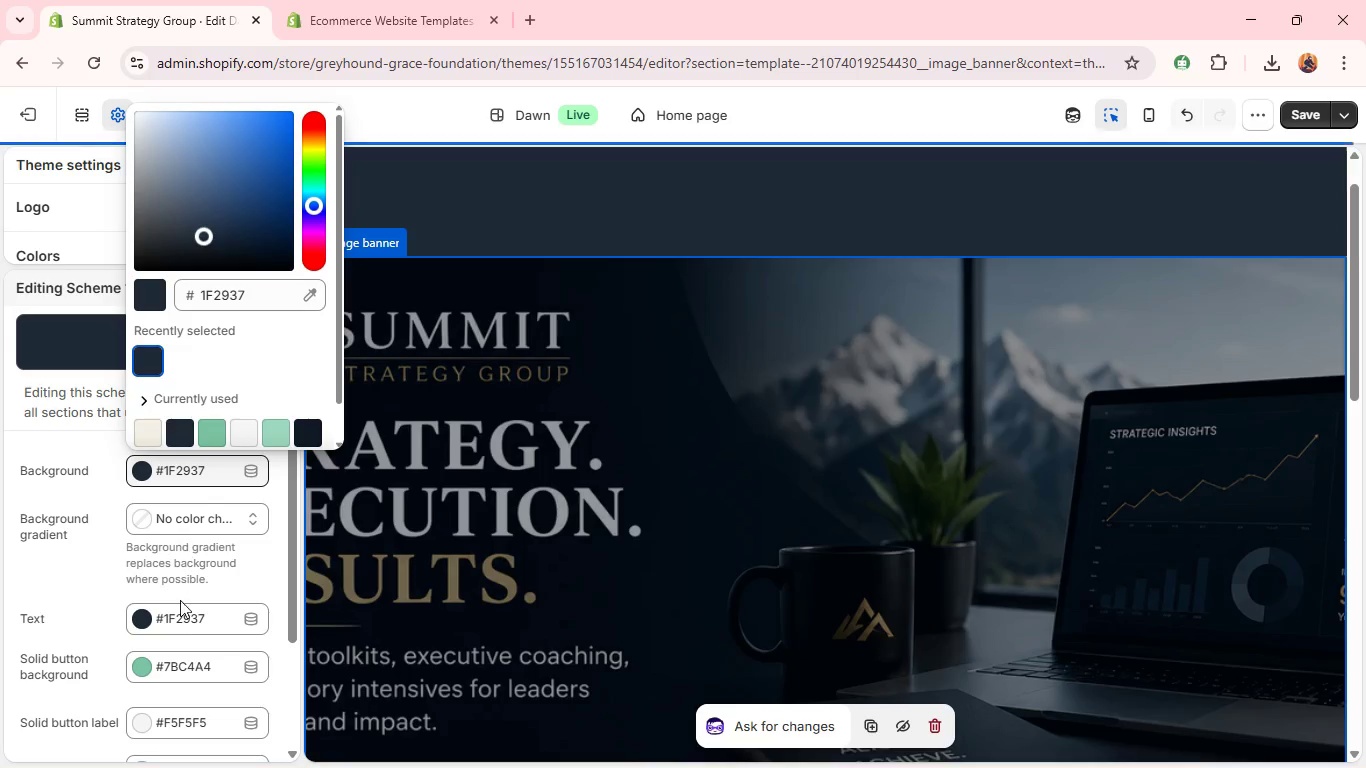 
left_click([181, 616])
 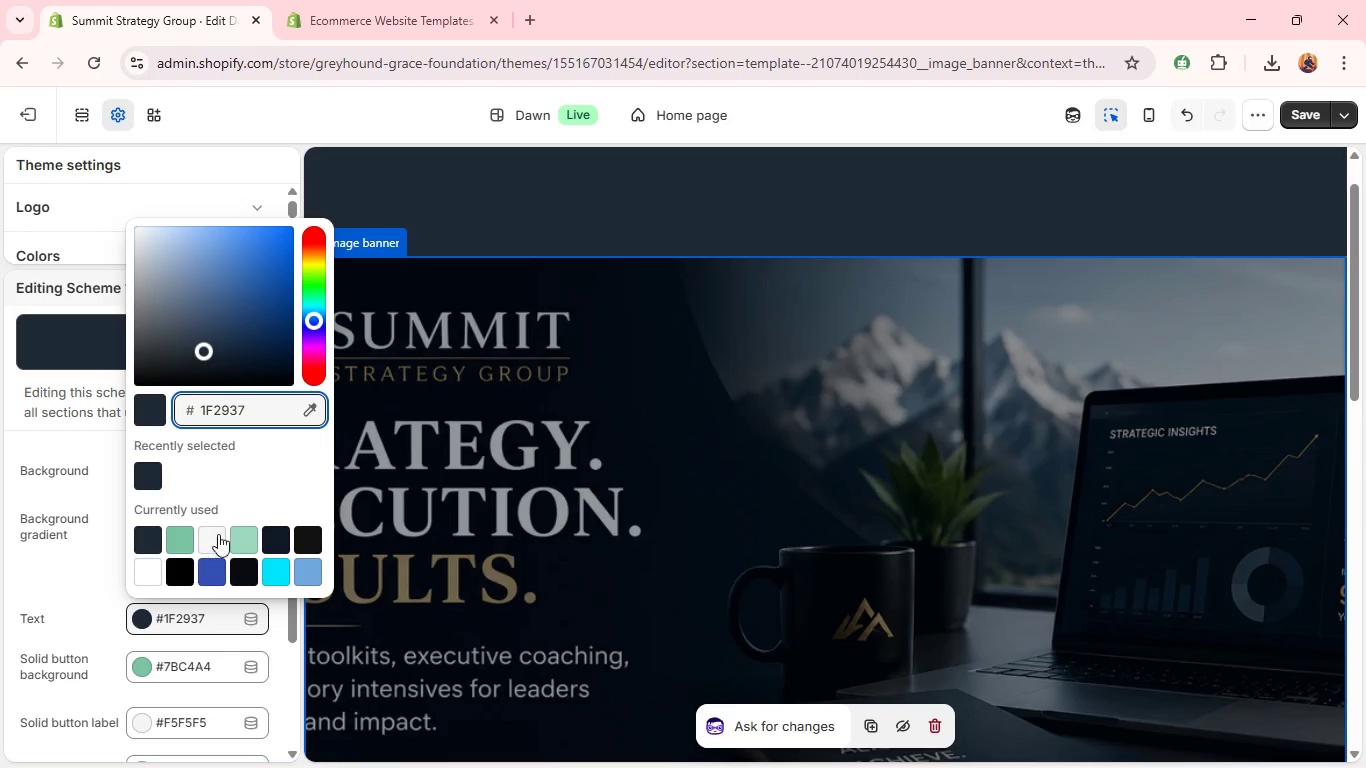 
left_click([220, 531])
 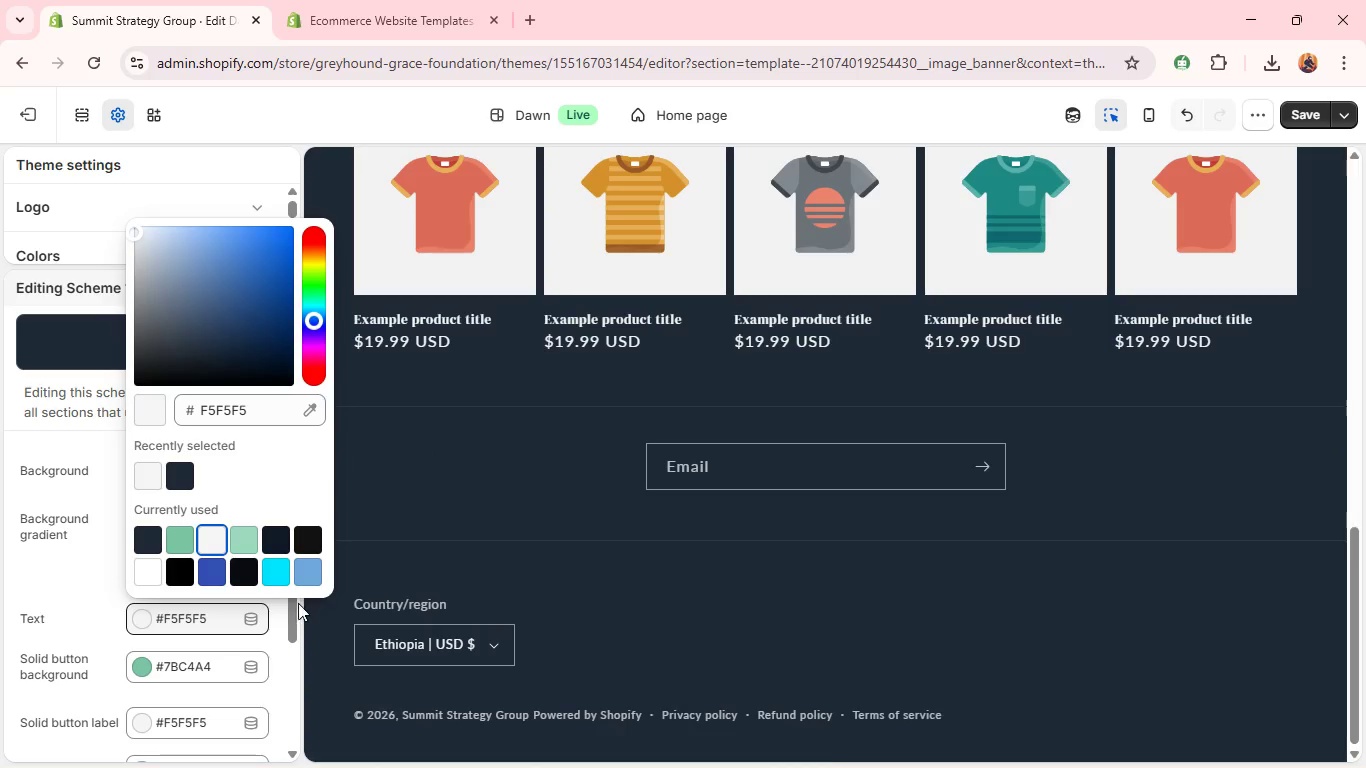 
left_click([59, 587])
 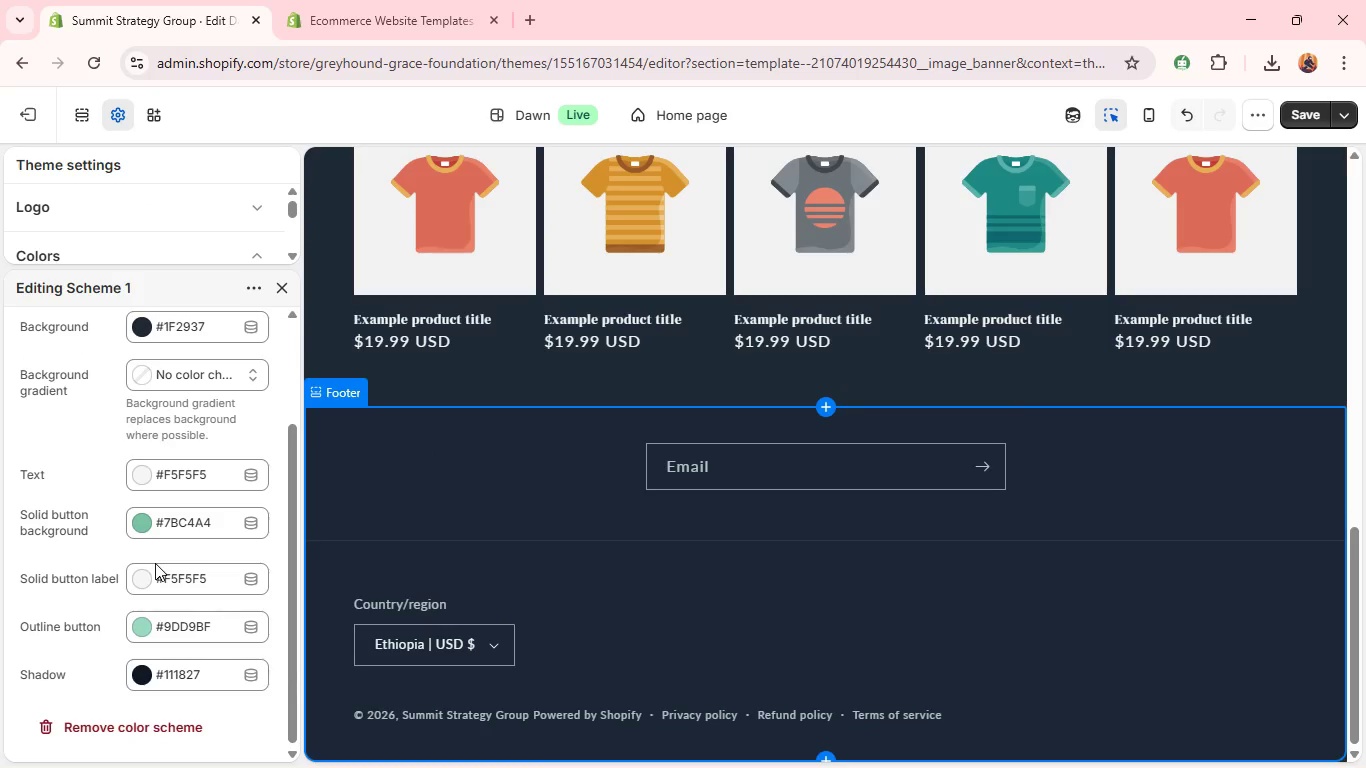 
left_click([188, 516])
 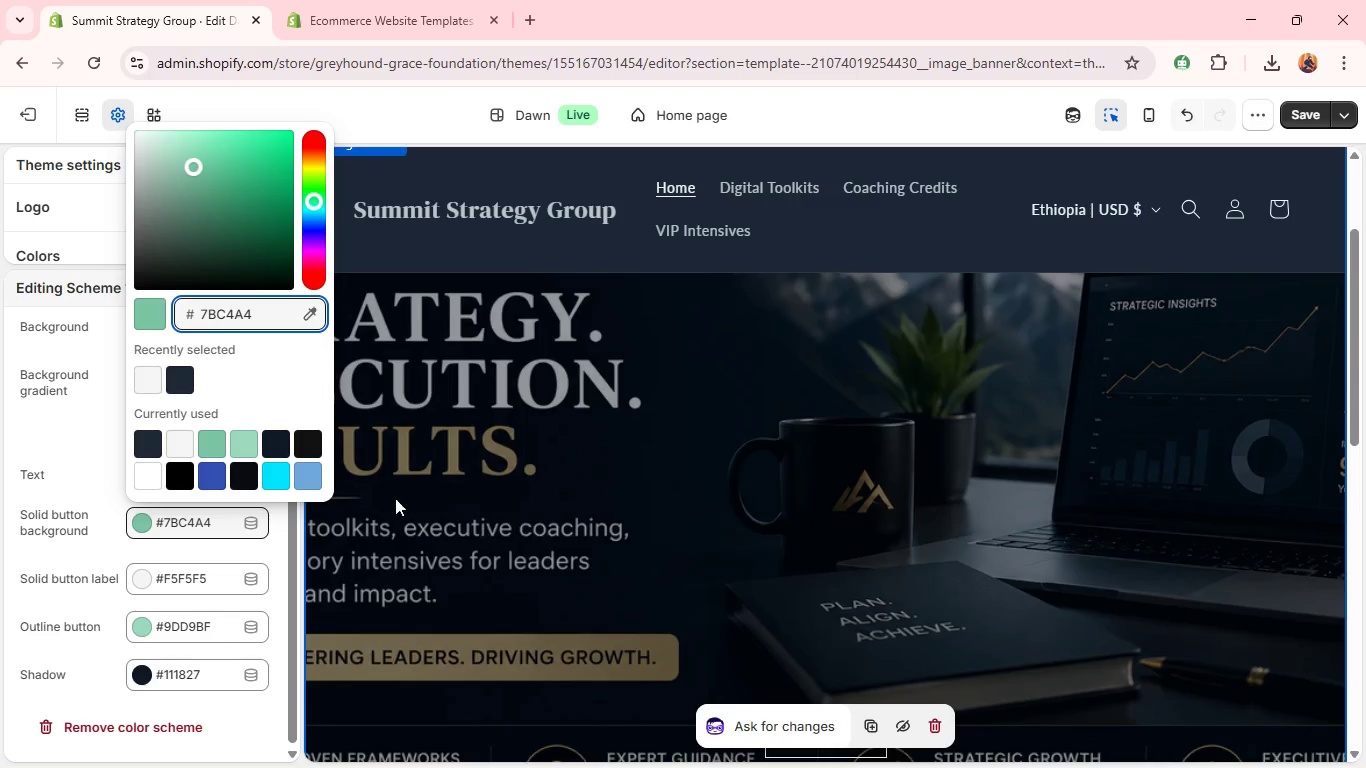 
wait(7.11)
 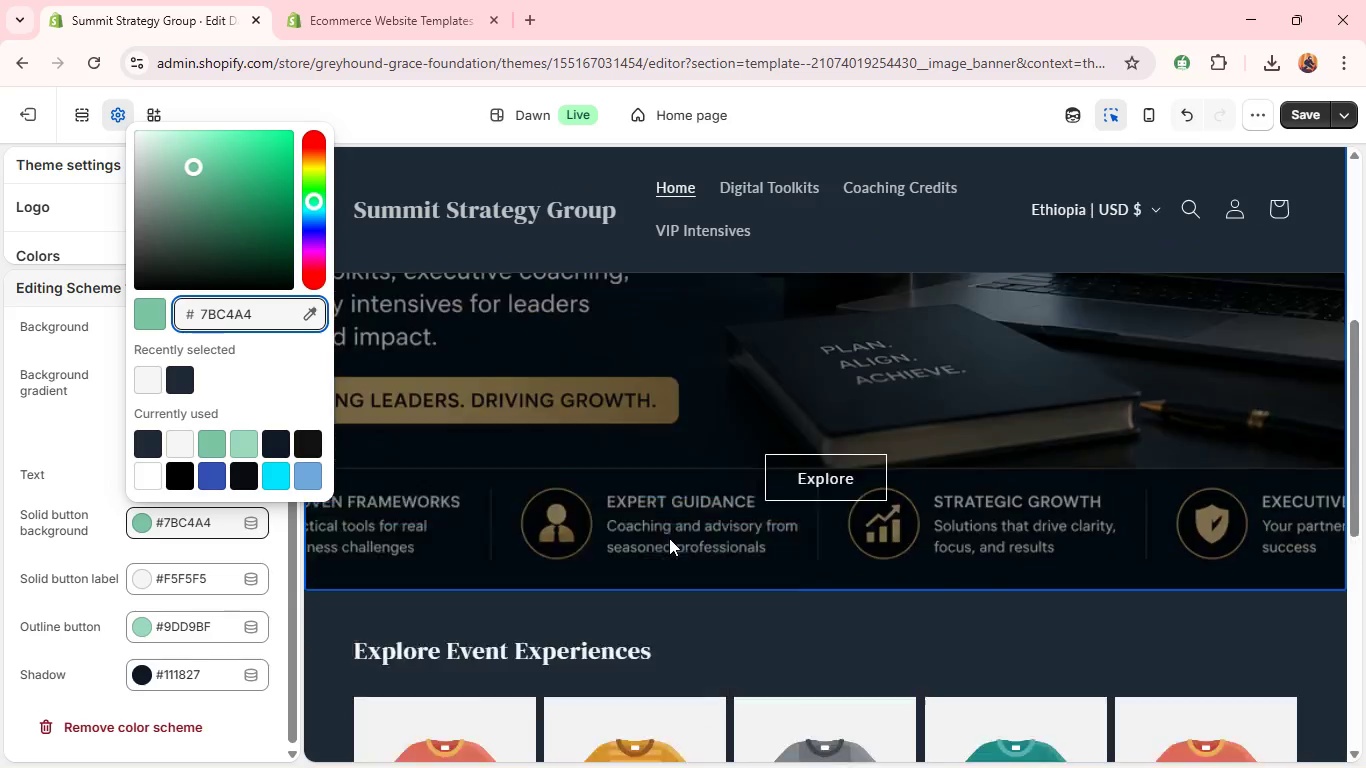 
left_click([184, 445])
 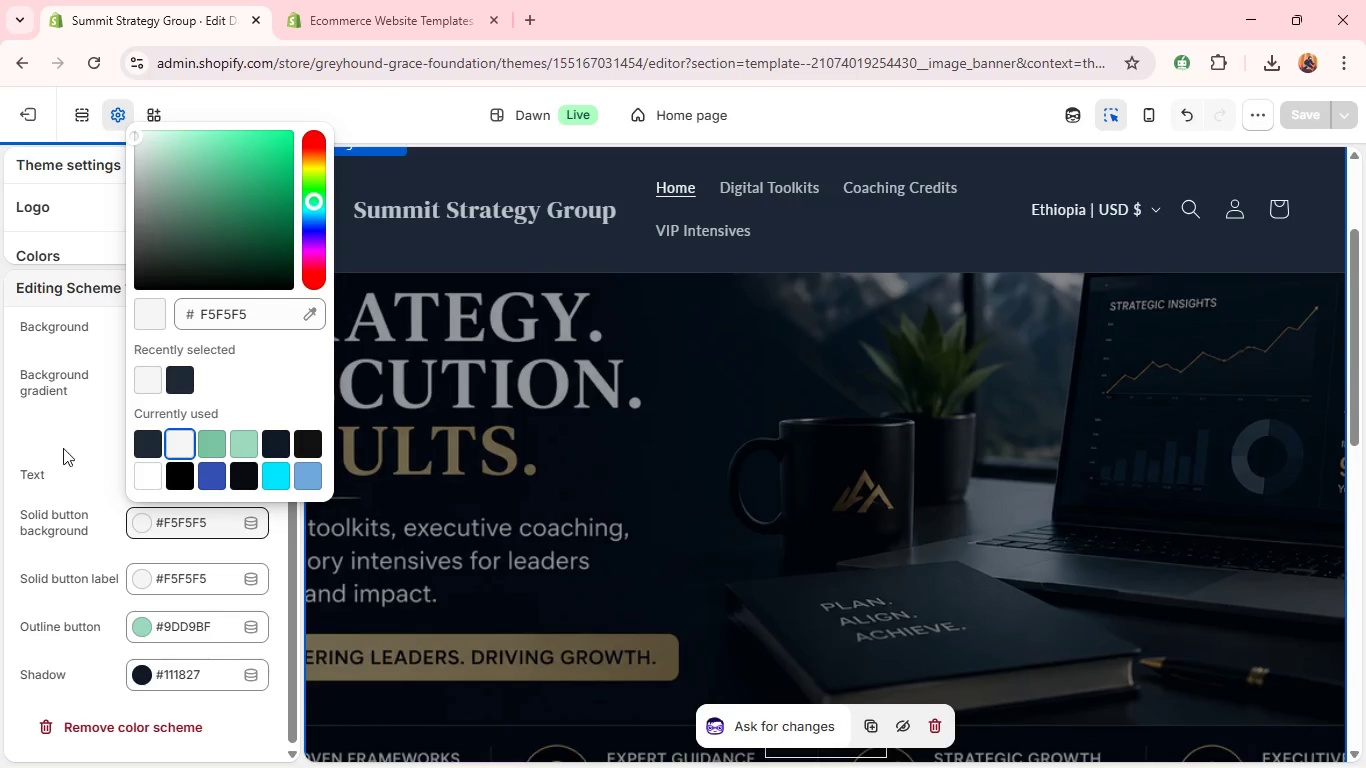 
left_click([59, 443])
 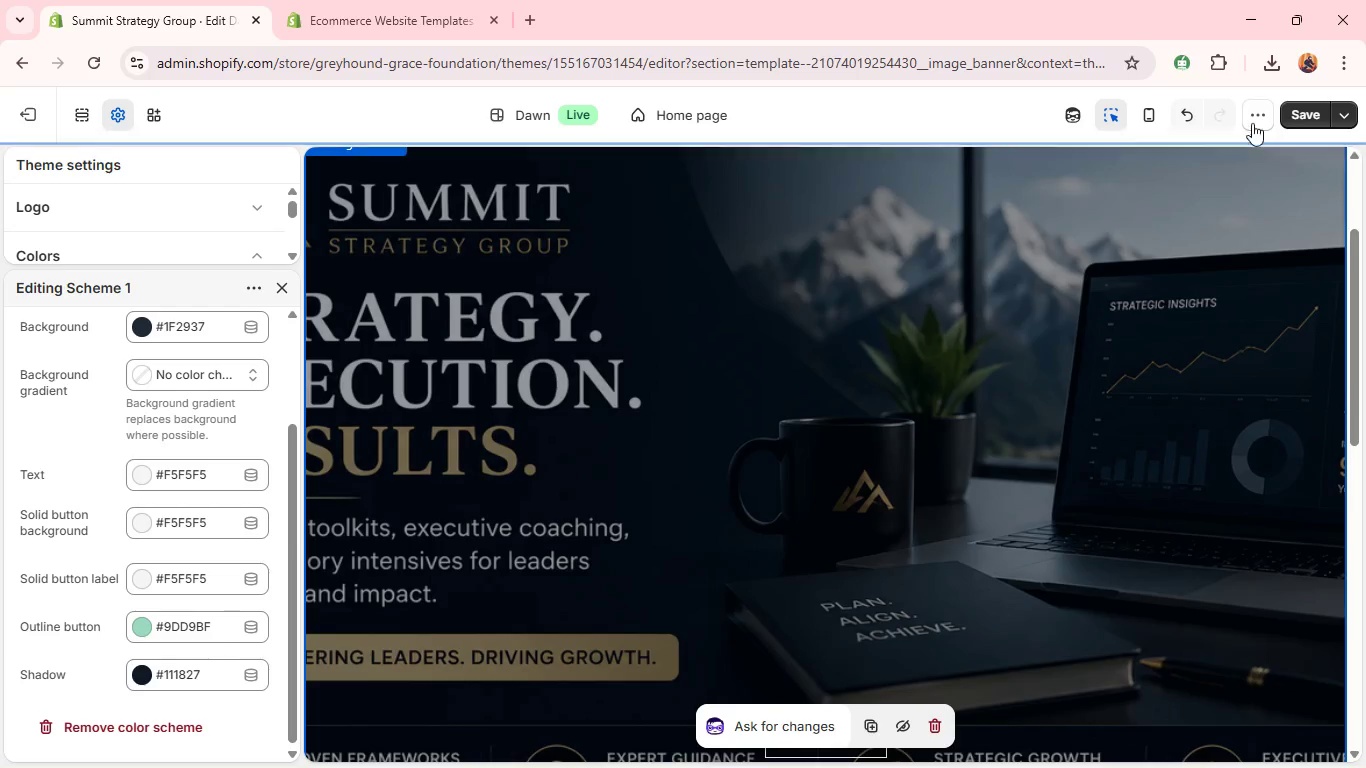 
left_click([1302, 112])
 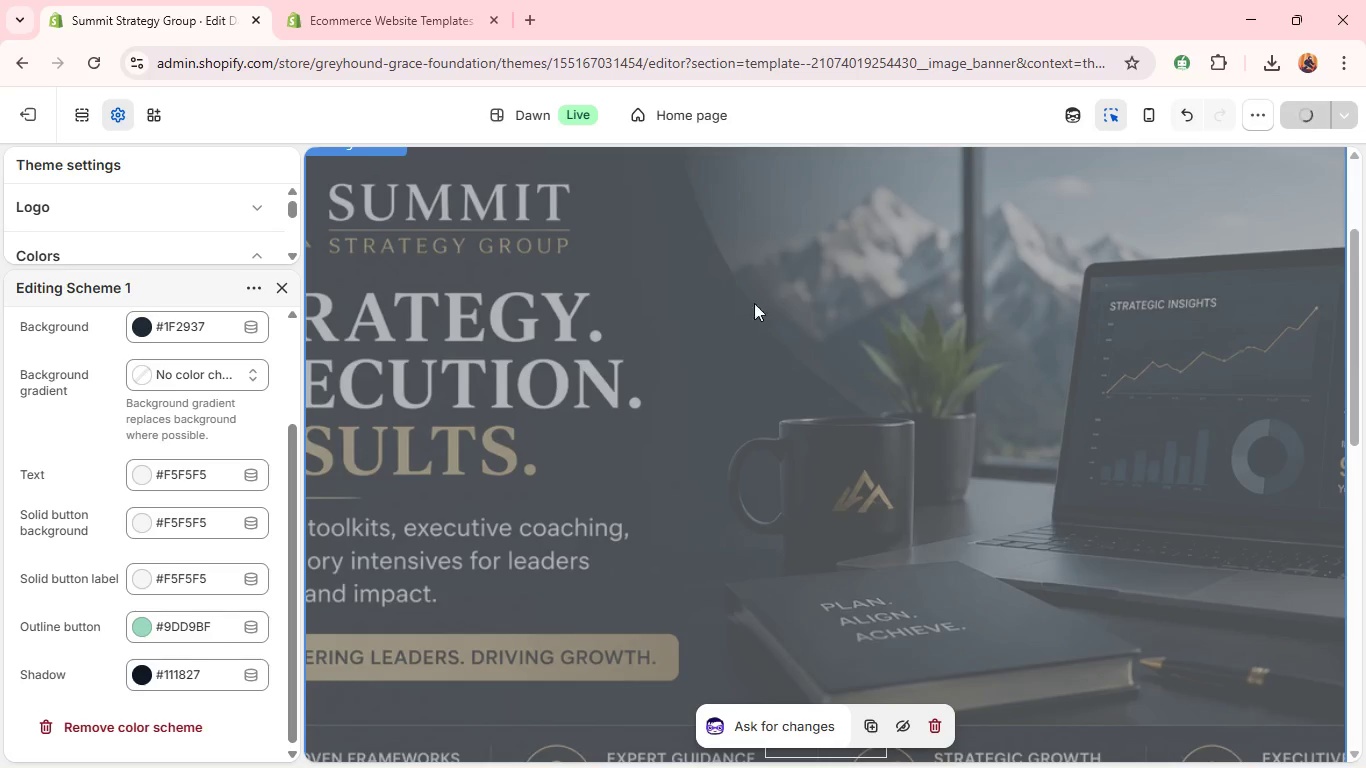 
key(Alt+AltLeft)
 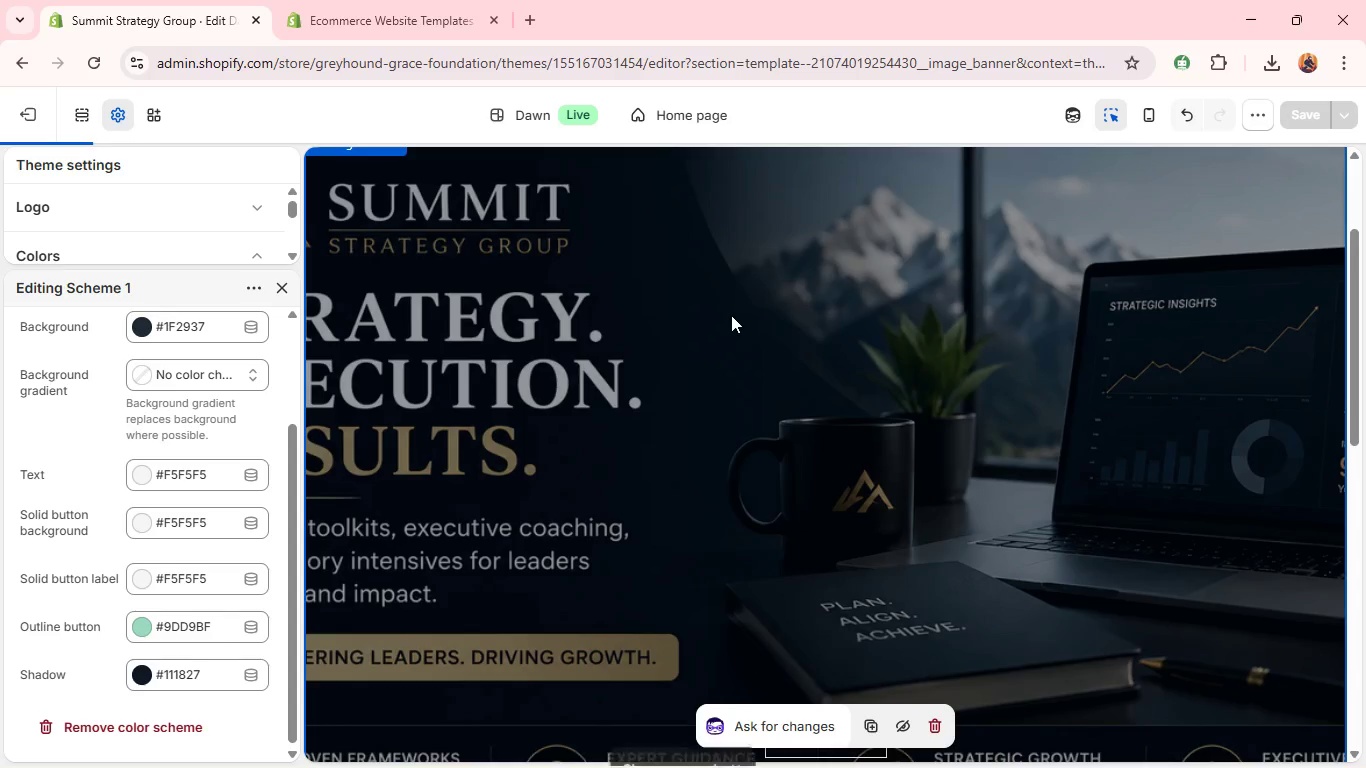 
key(Alt+Tab)
 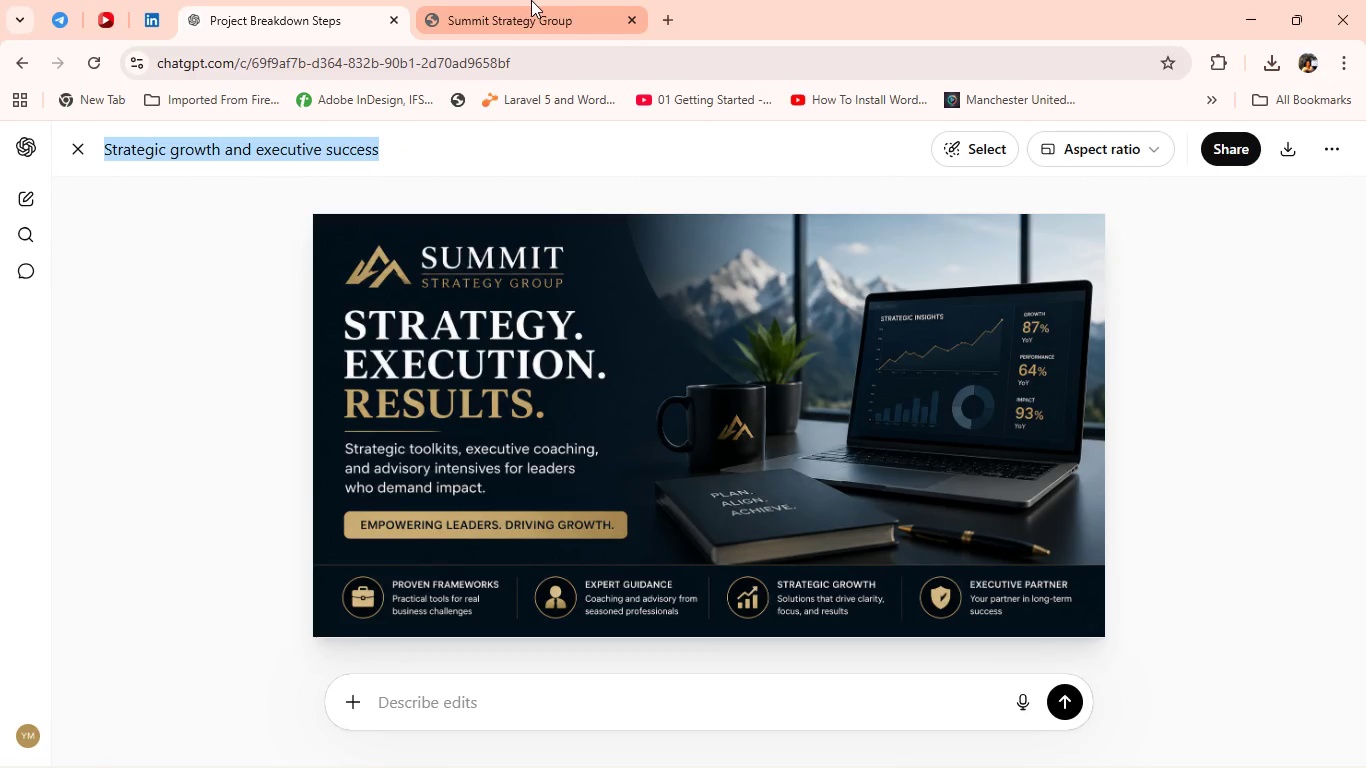 
left_click([531, 0])
 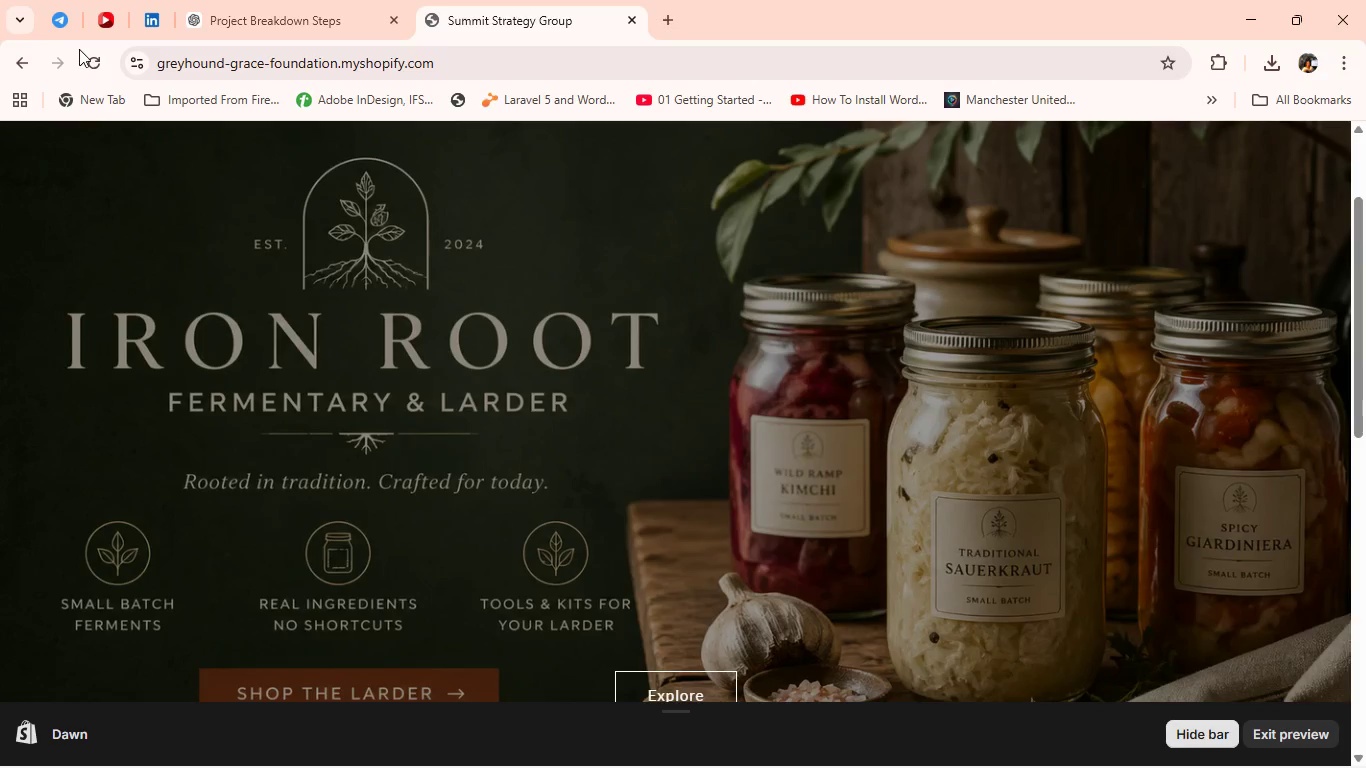 
left_click([88, 56])
 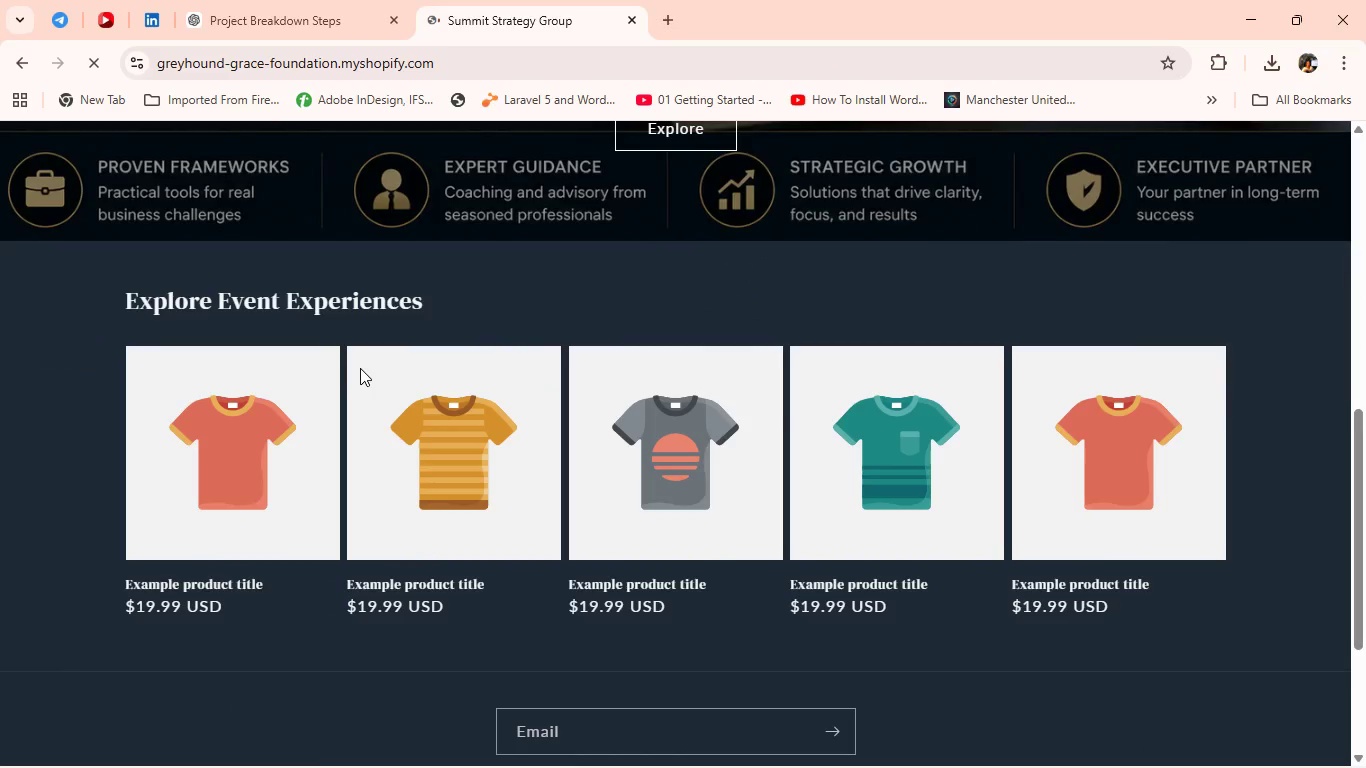 
wait(11.97)
 